 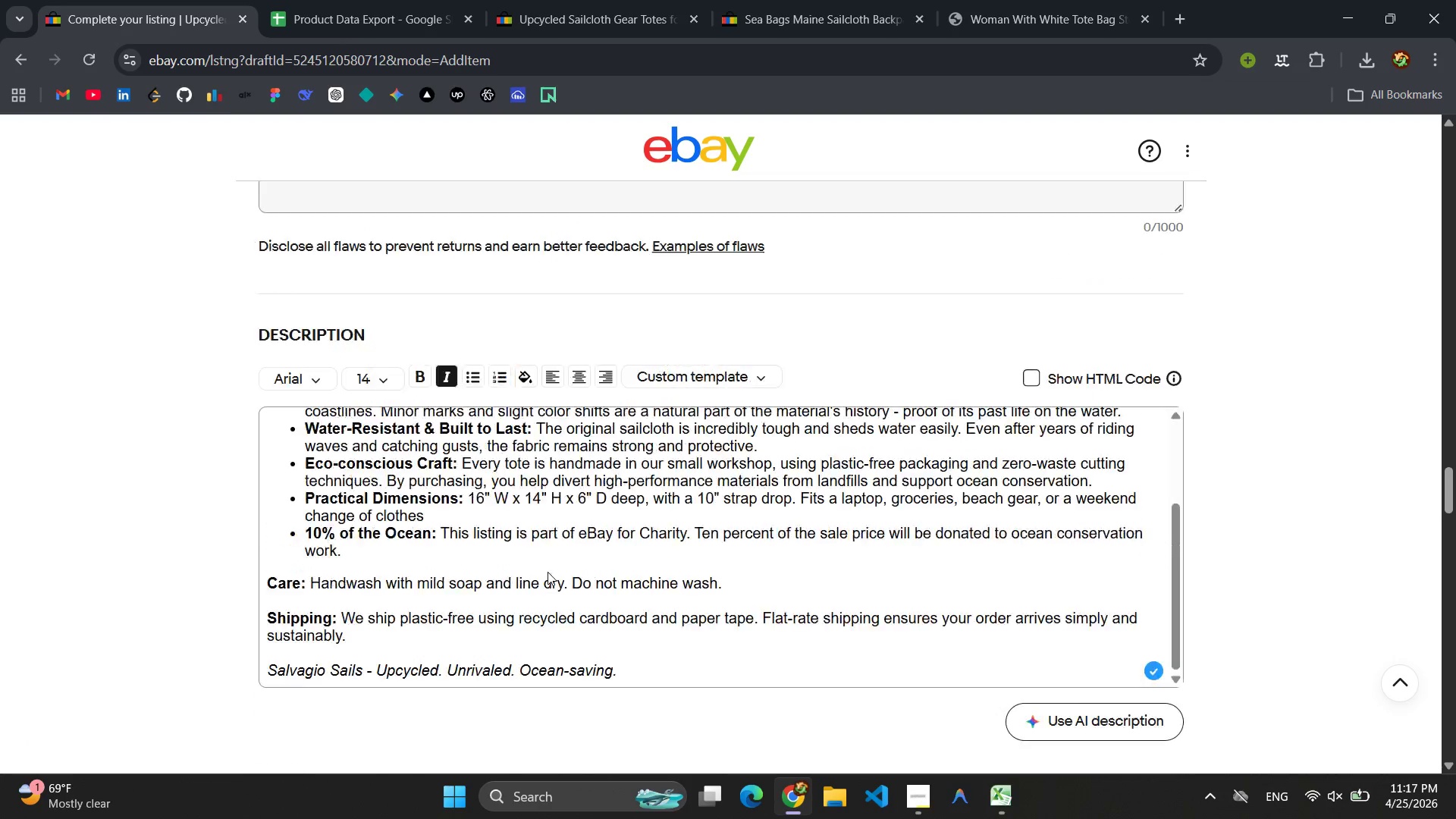 
left_click([398, 721])
 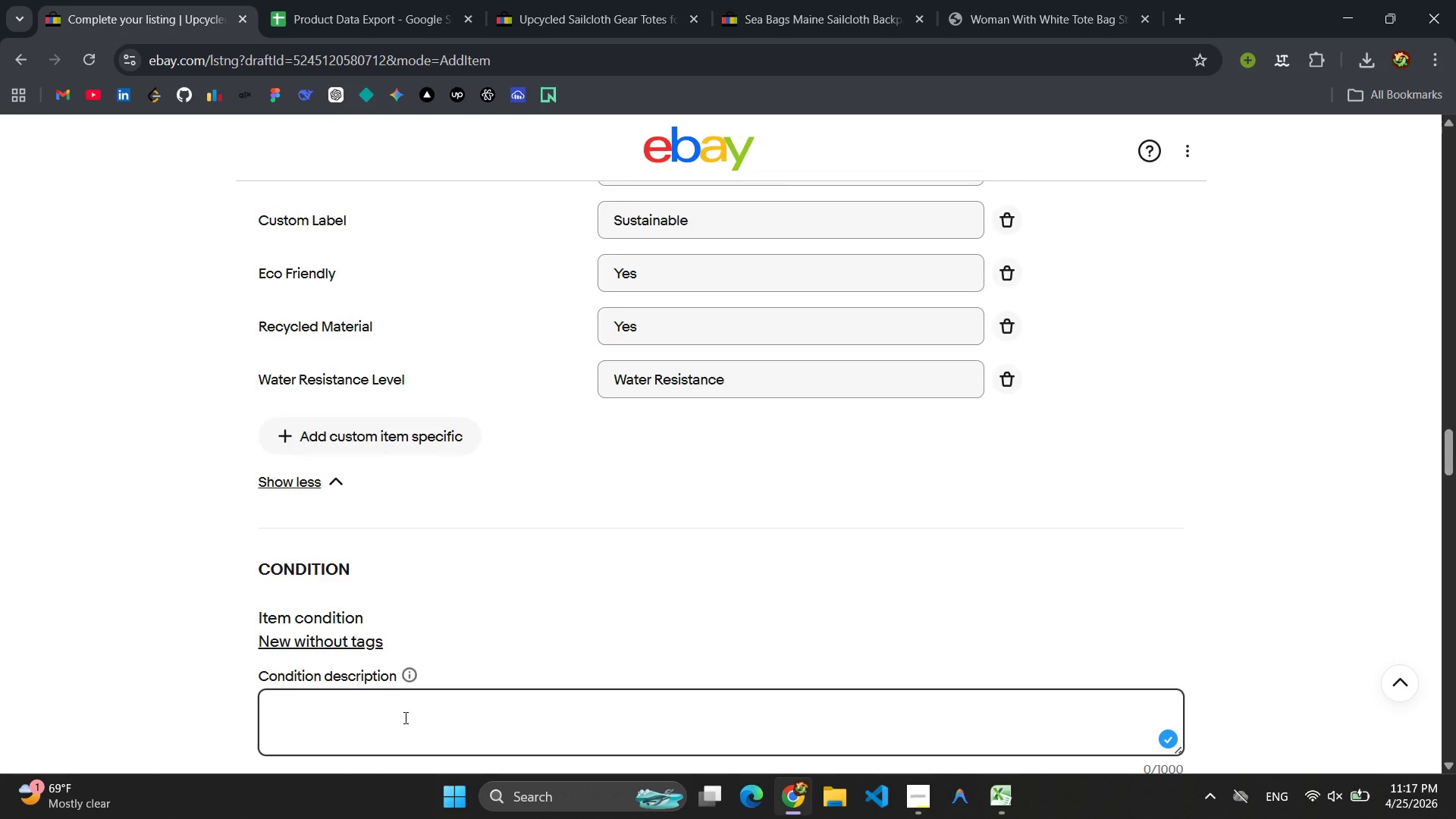 
type(New)
 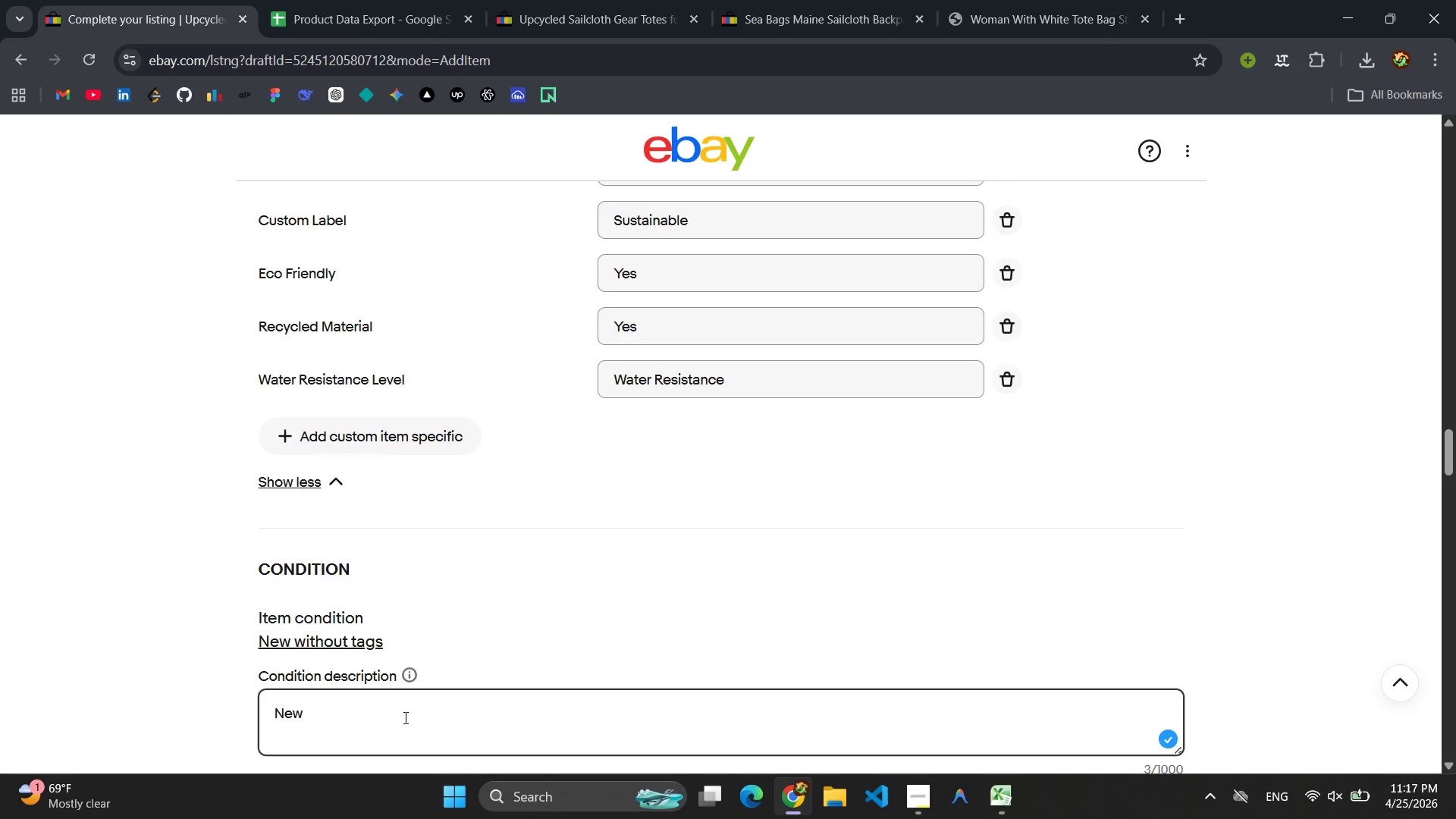 
wait(9.62)
 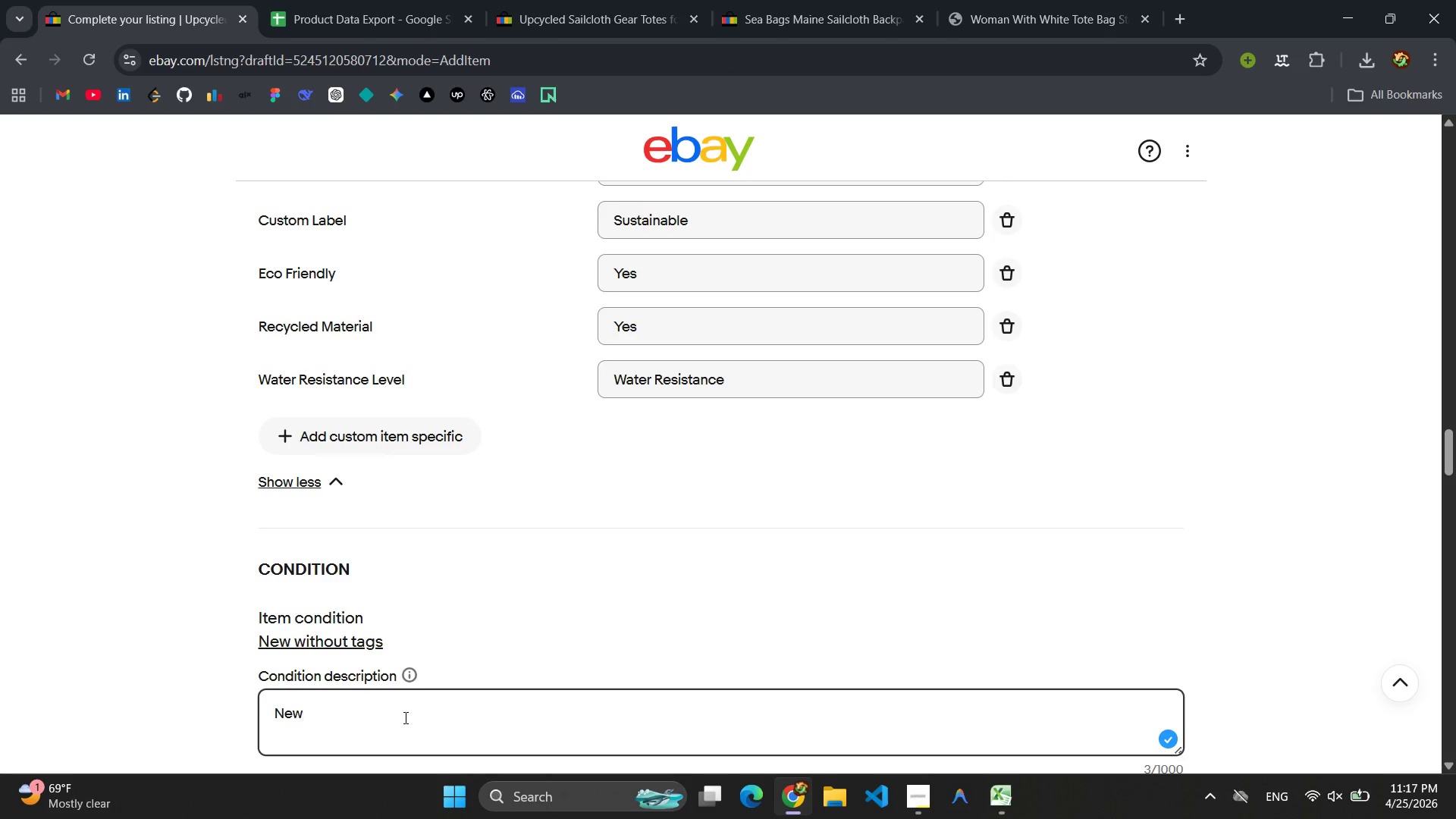 
scroll: coordinate [660, 498], scroll_direction: down, amount: 18.0
 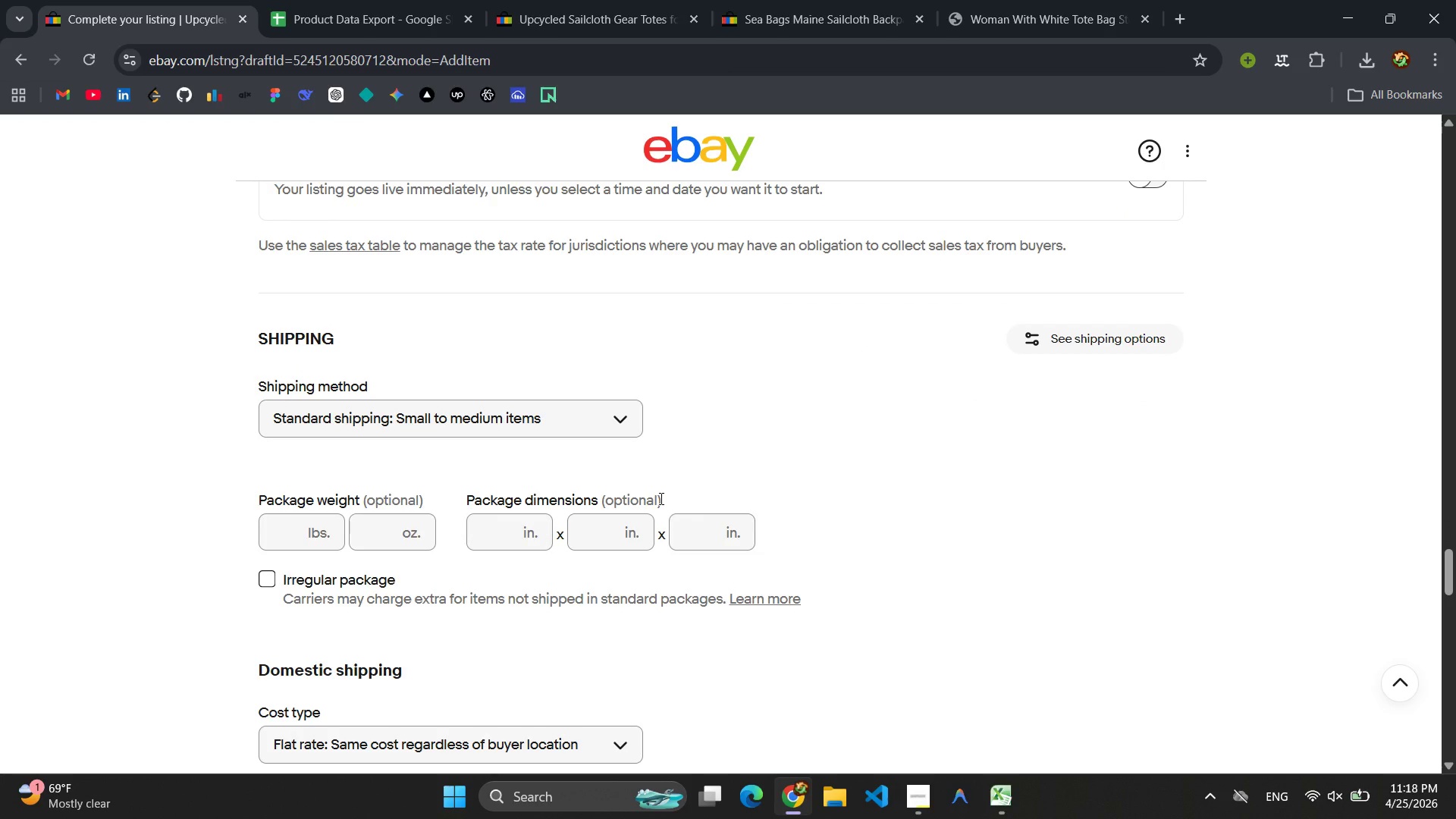 
scroll: coordinate [657, 497], scroll_direction: up, amount: 64.0
 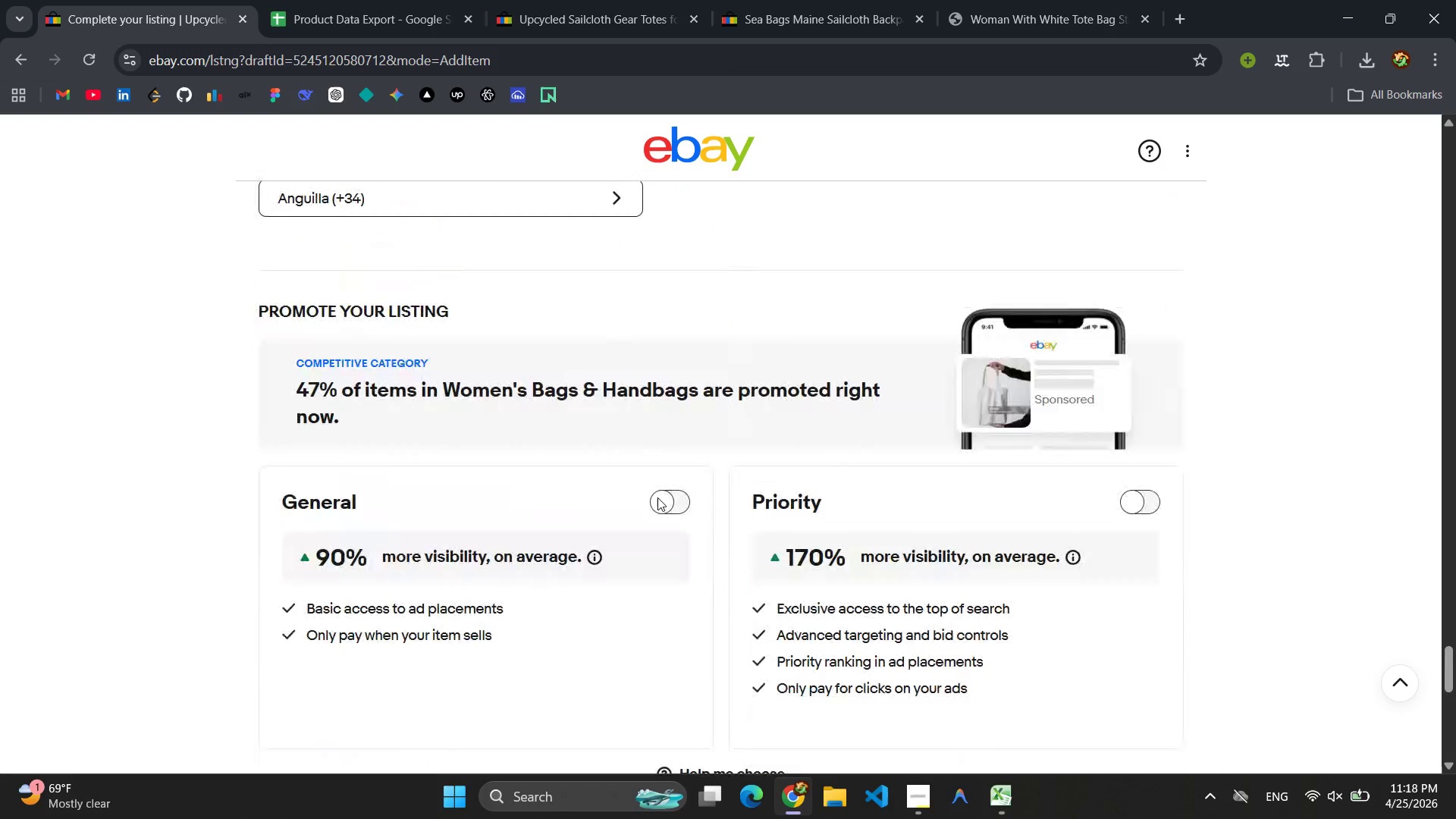 
wait(26.76)
 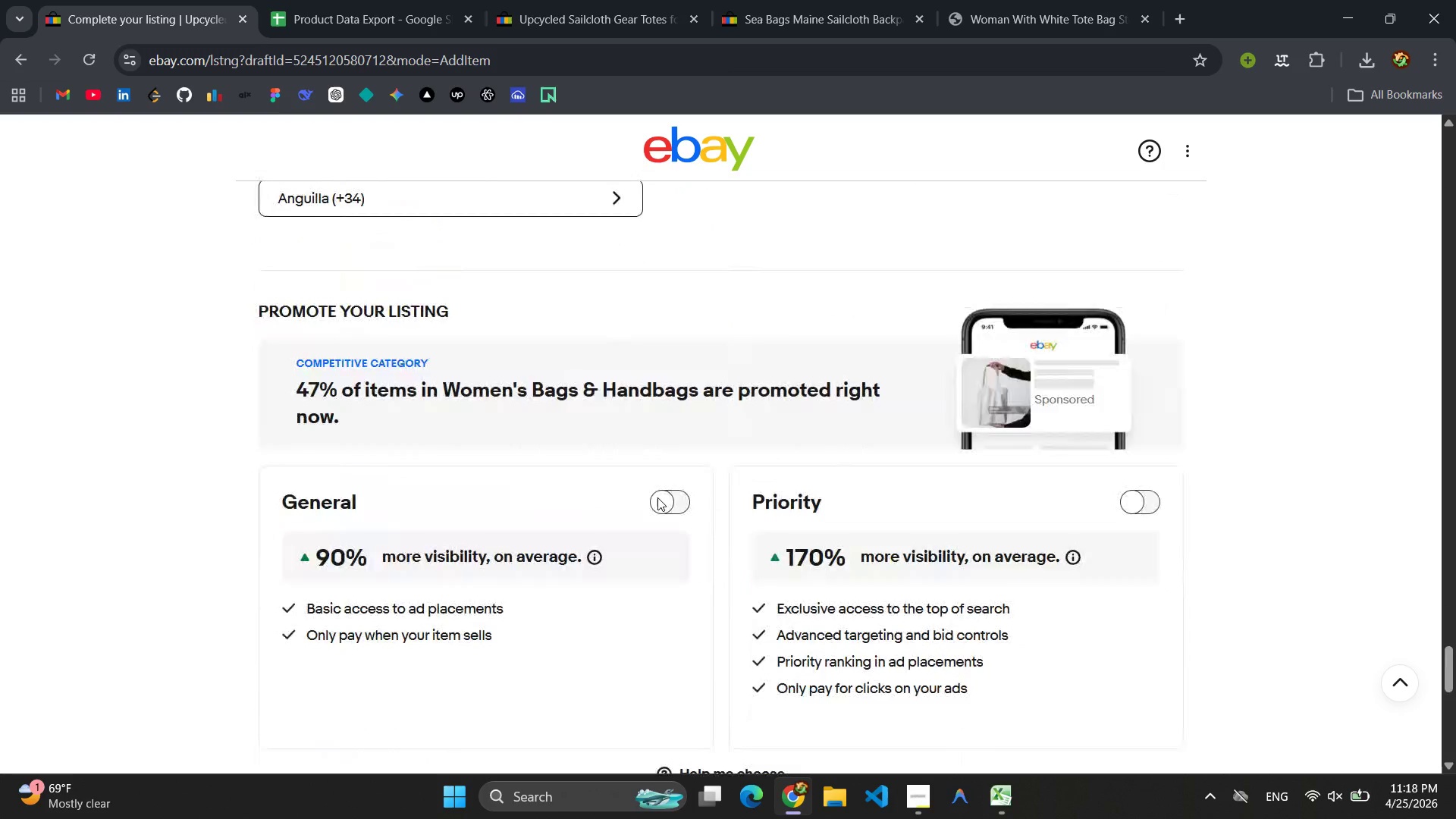 
left_click([639, 459])
 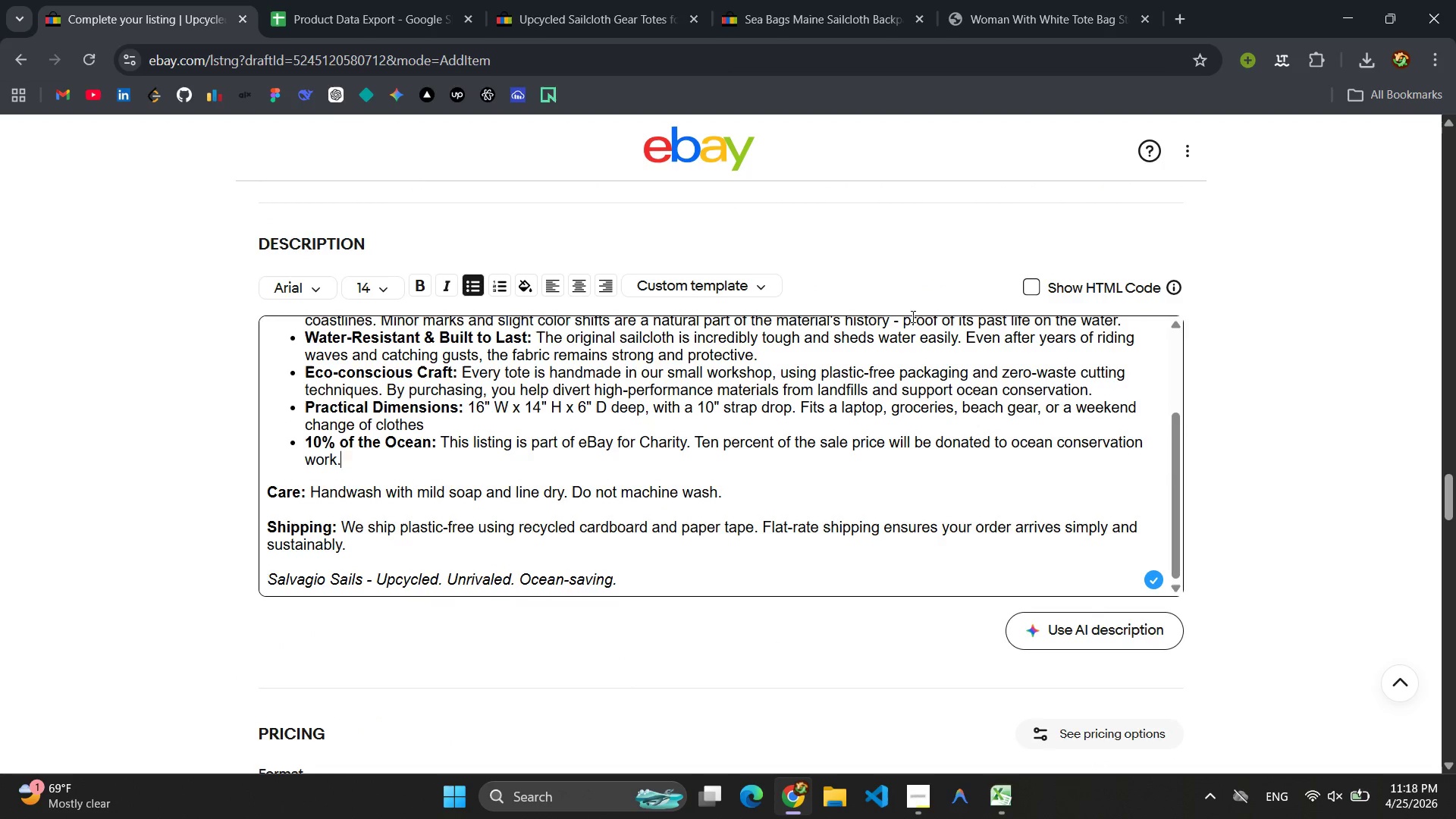 
left_click([1034, 287])
 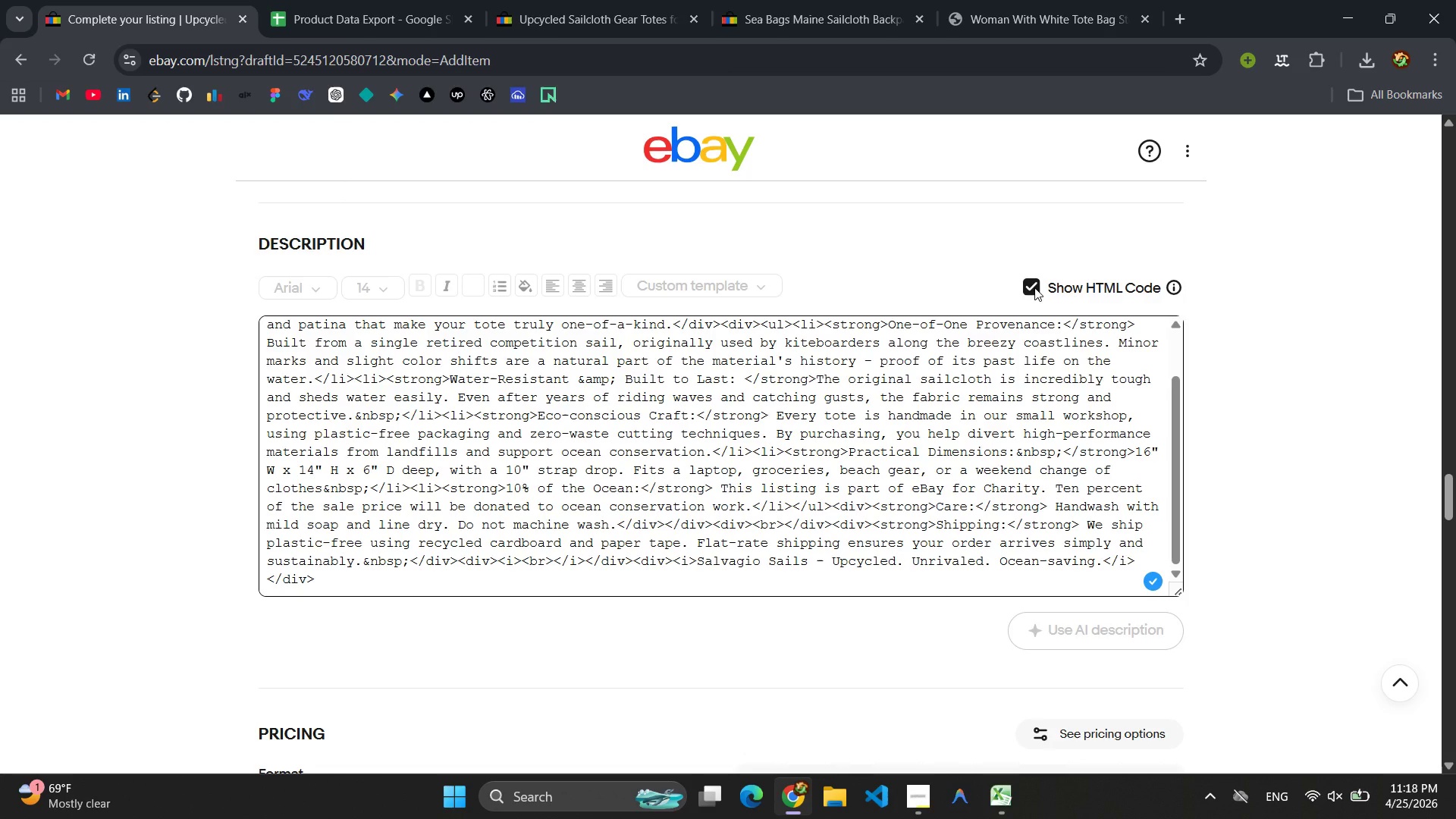 
wait(15.51)
 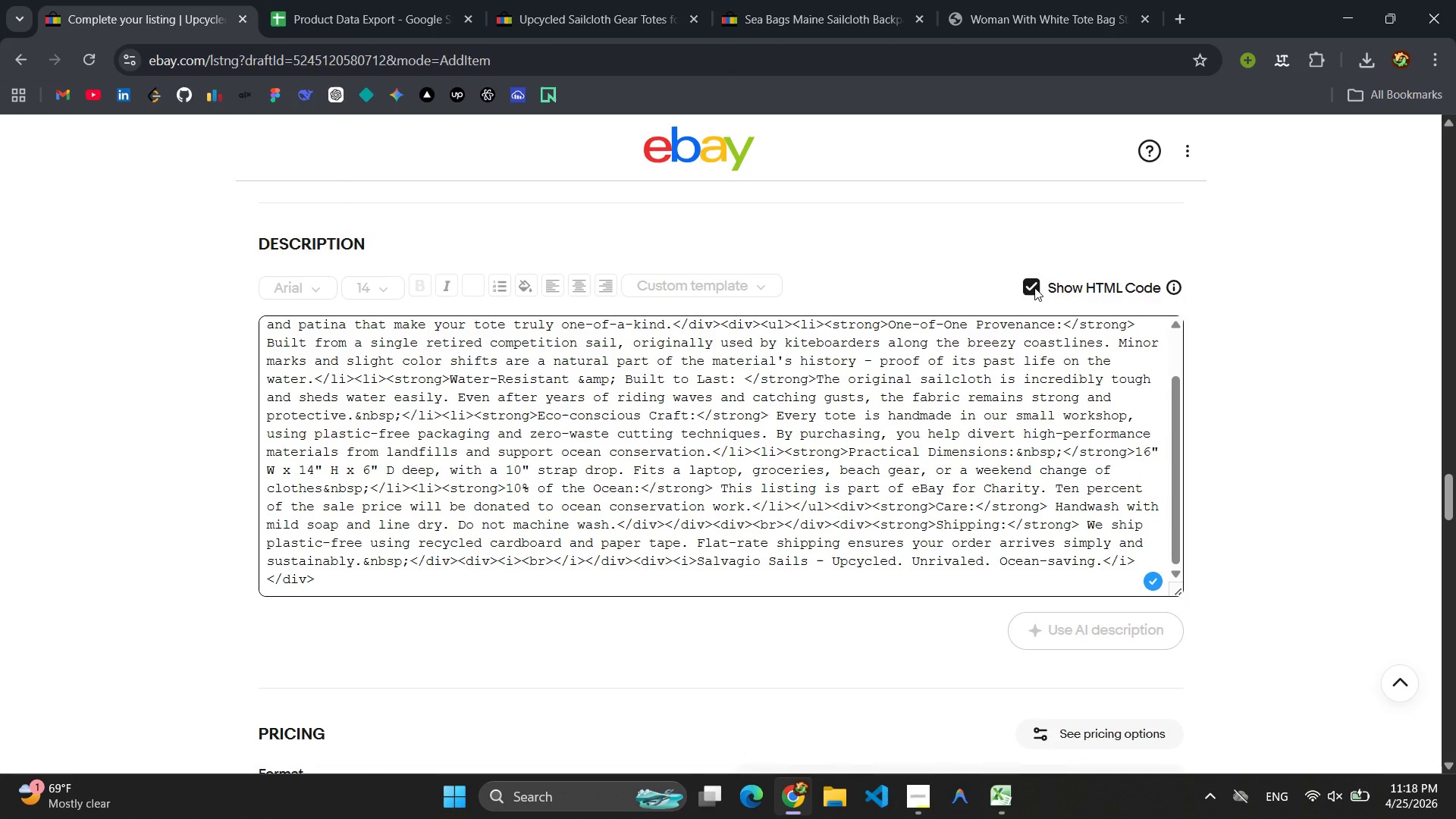 
left_click([748, 413])
 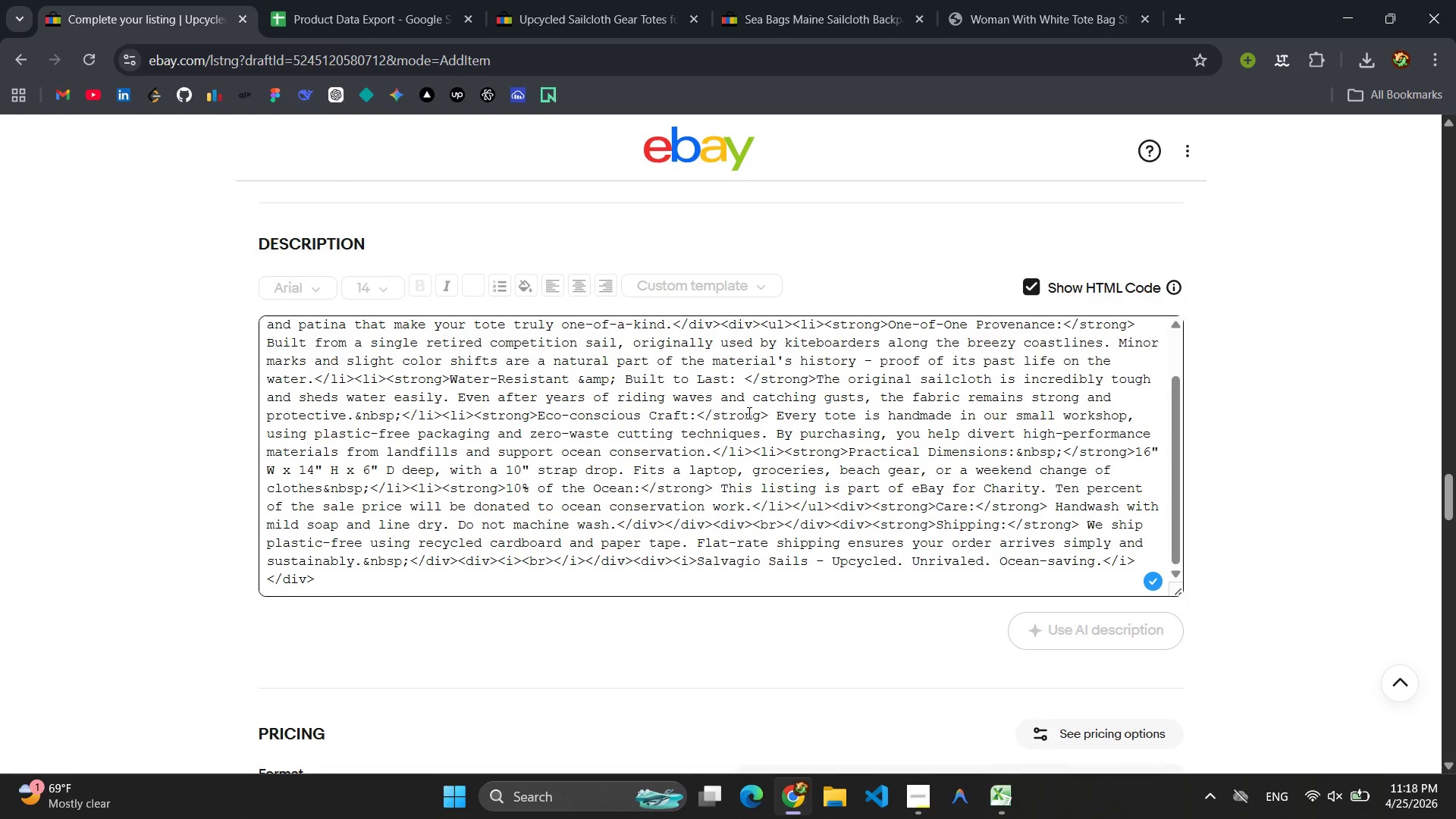 
key(Control+A)
 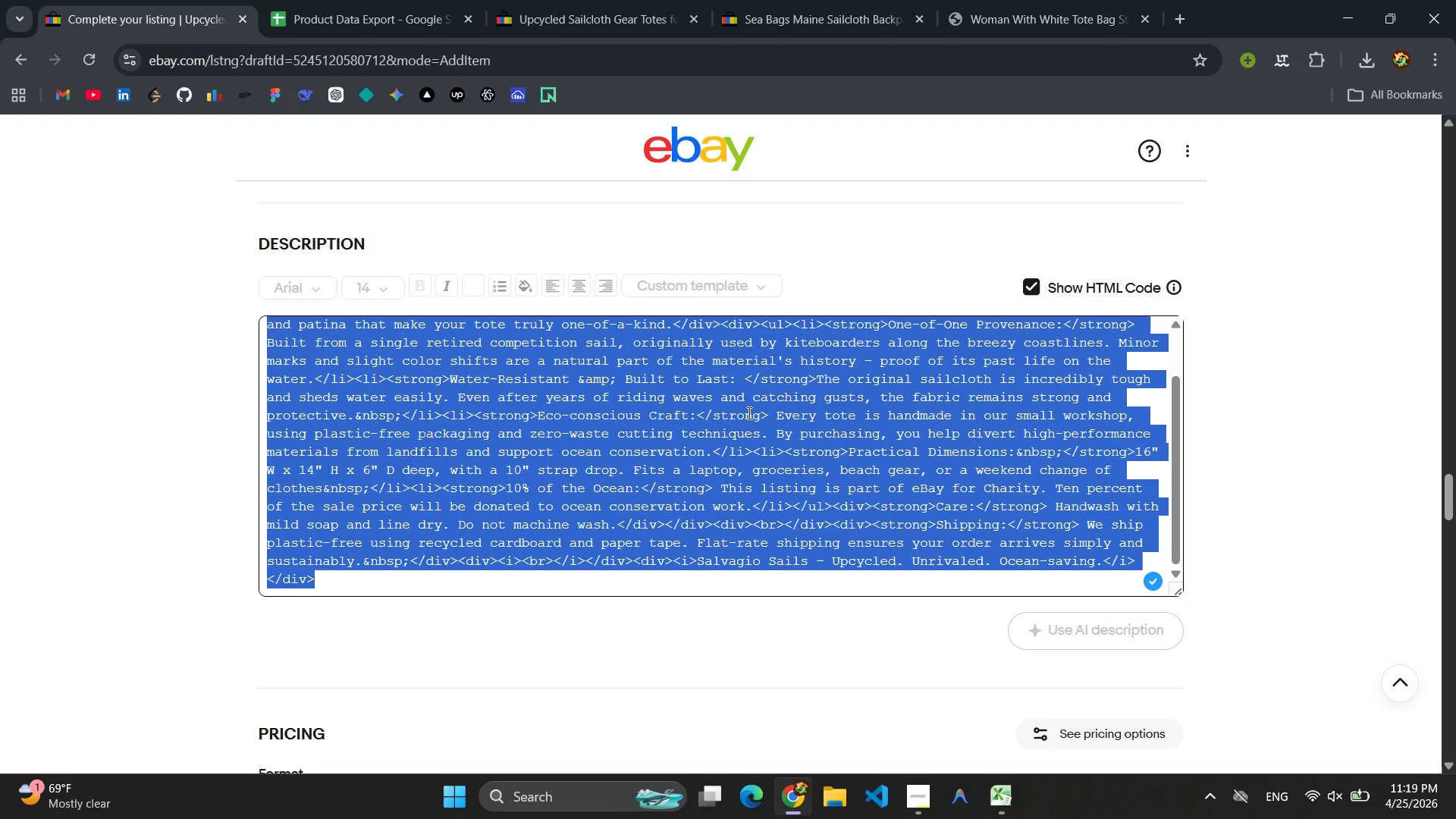 
key(Control+C)
 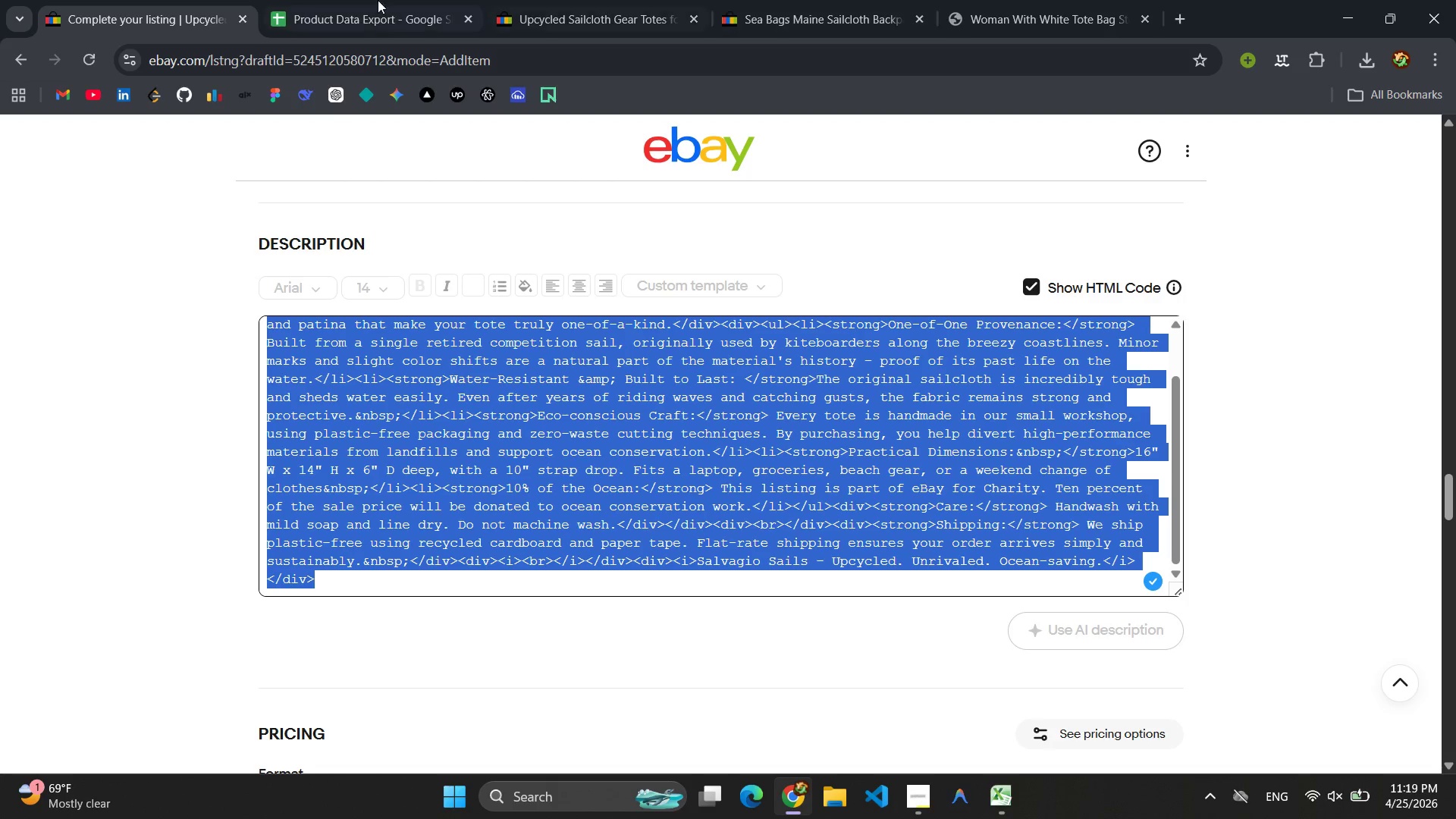 
left_click([326, 0])
 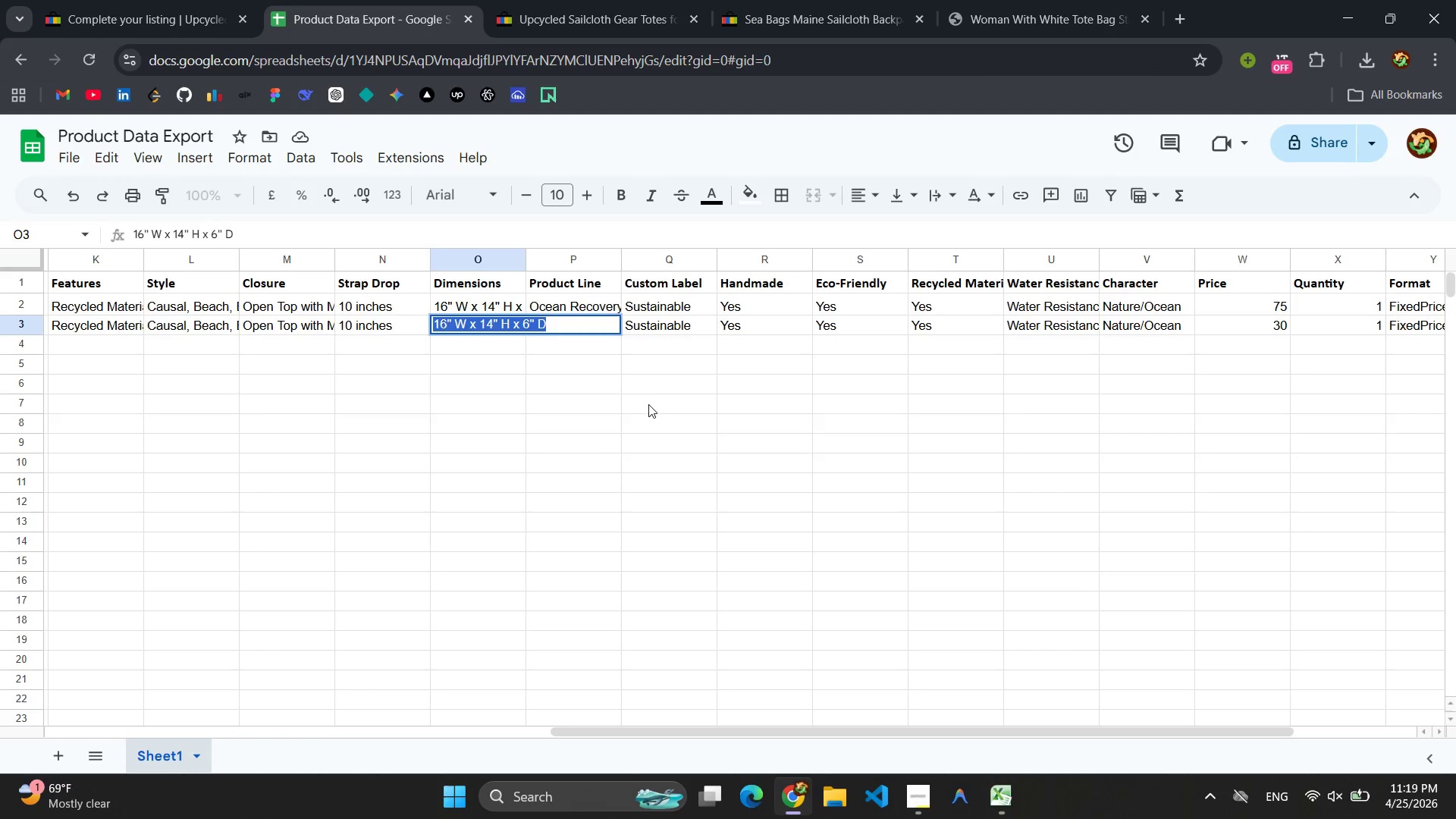 
left_click([648, 404])
 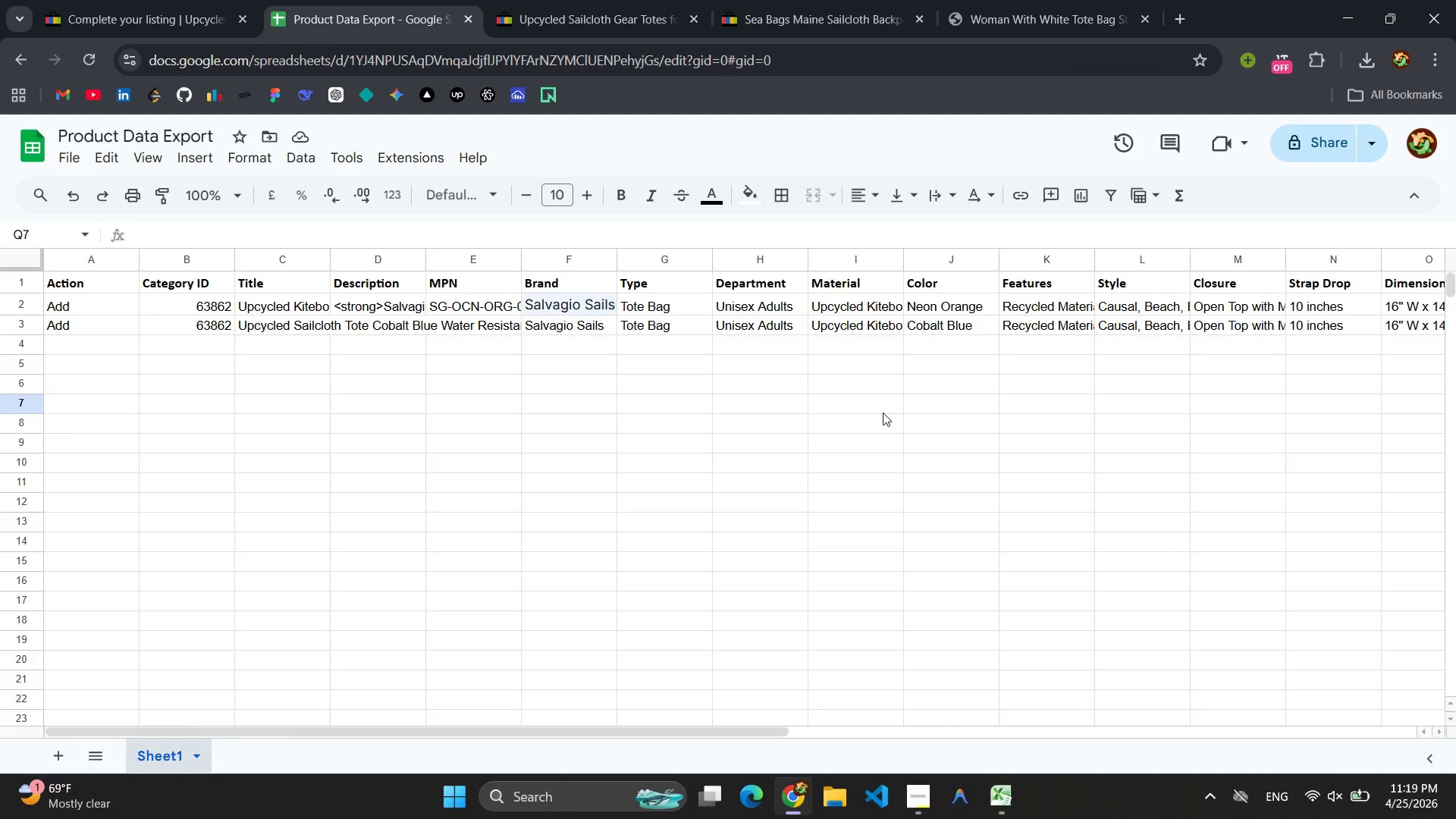 
wait(7.31)
 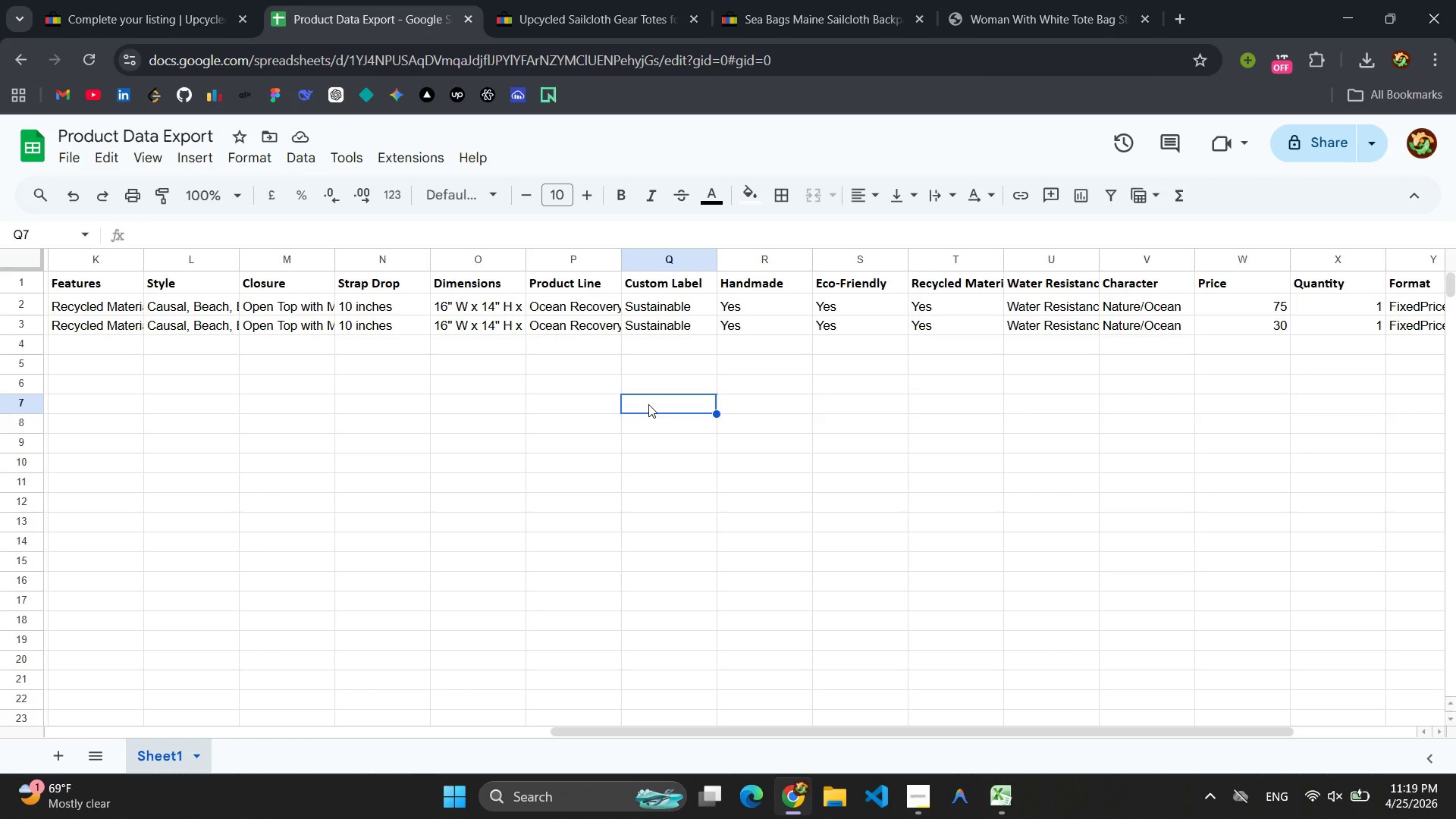 
left_click([370, 325])
 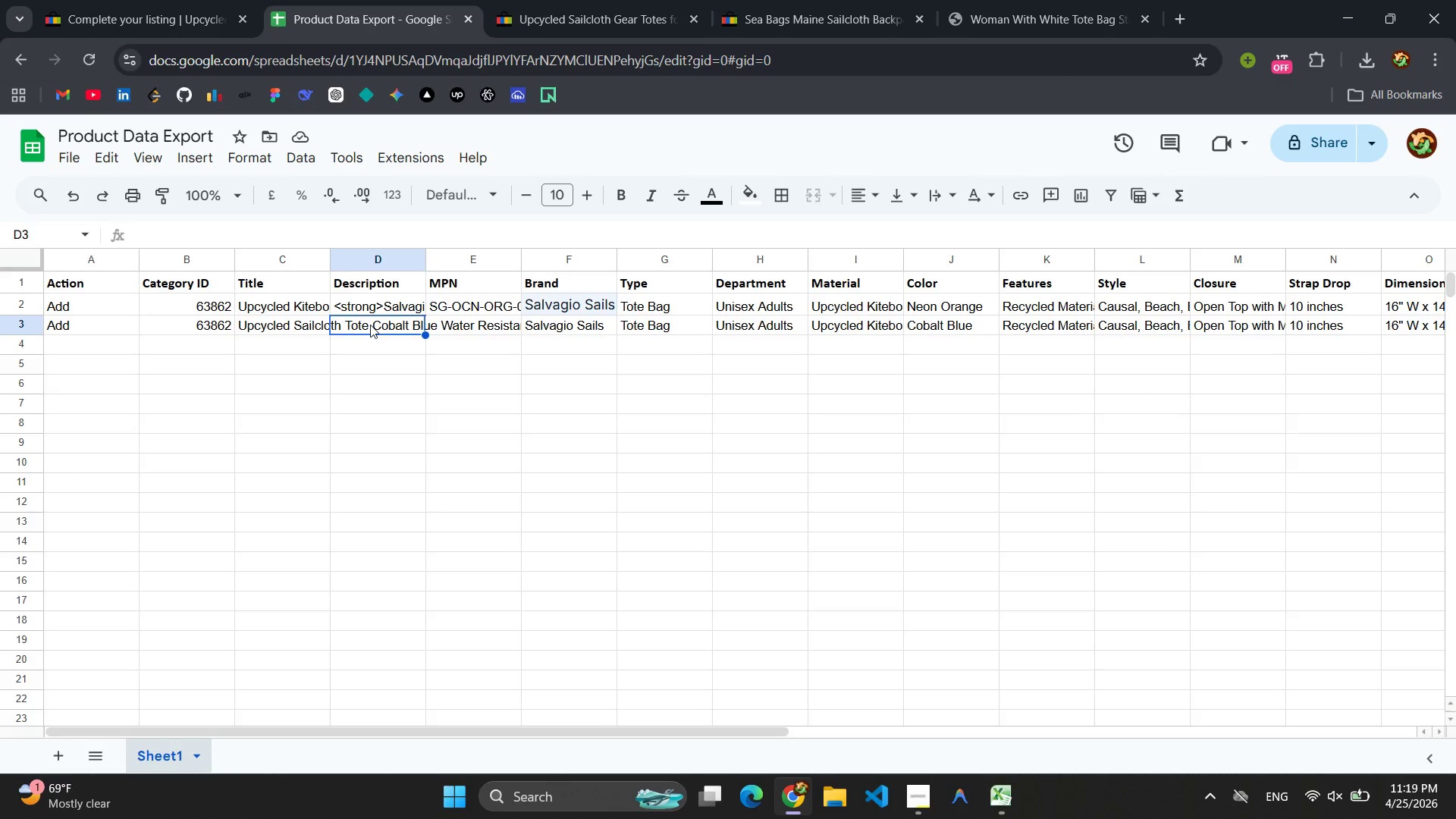 
key(Control+V)
 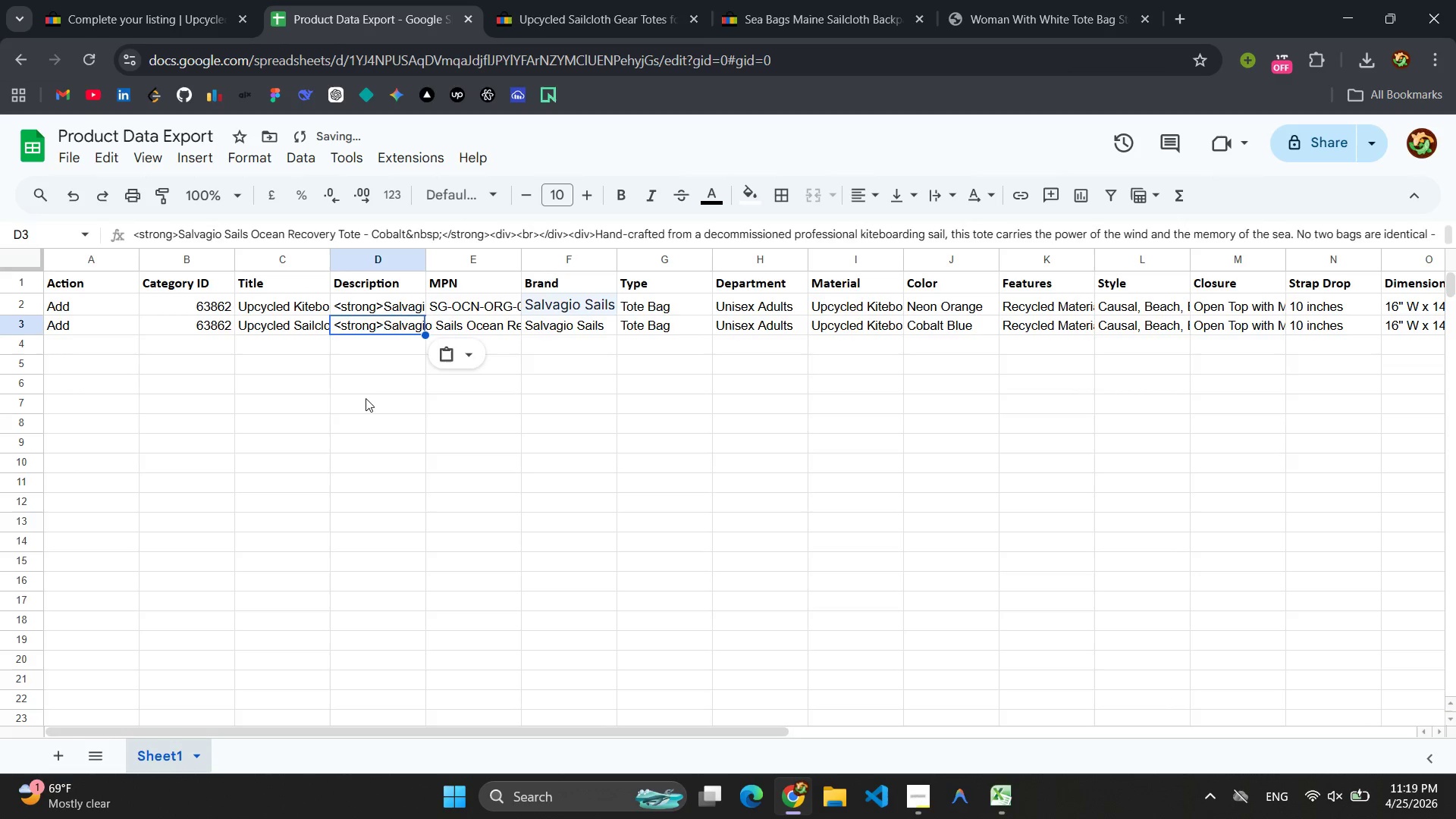 
left_click([363, 405])
 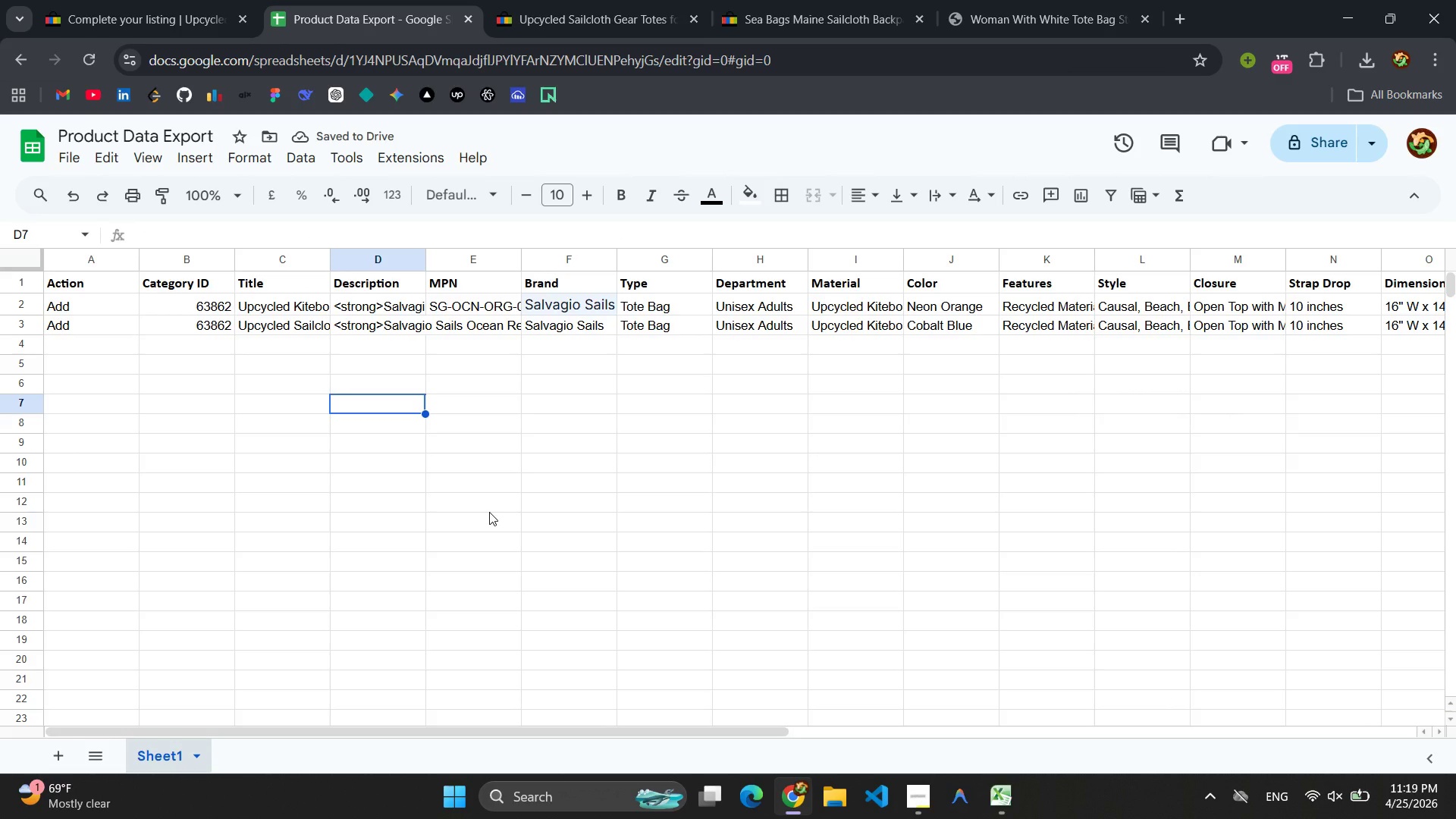 
wait(8.81)
 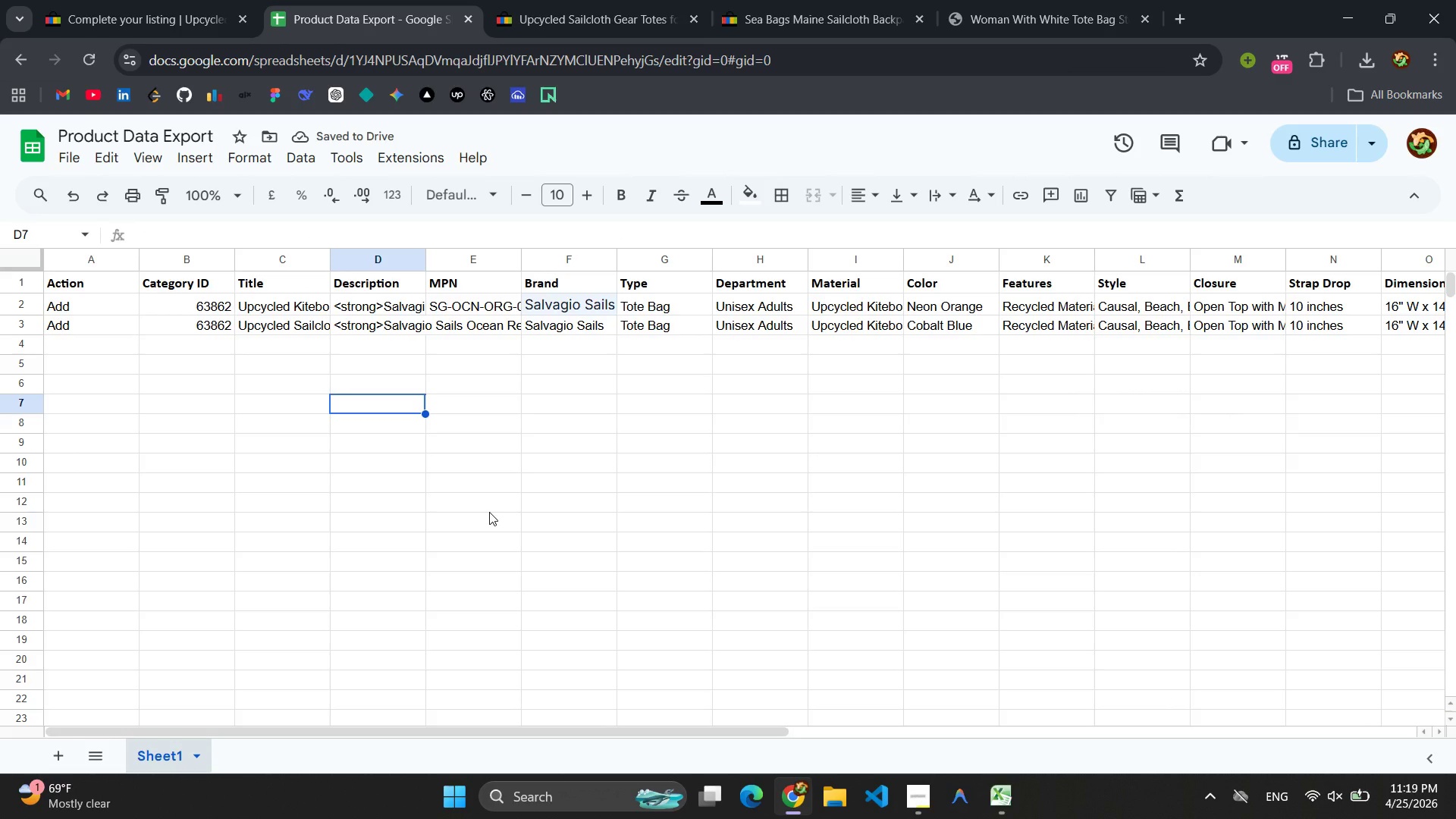 
left_click([122, 17])
 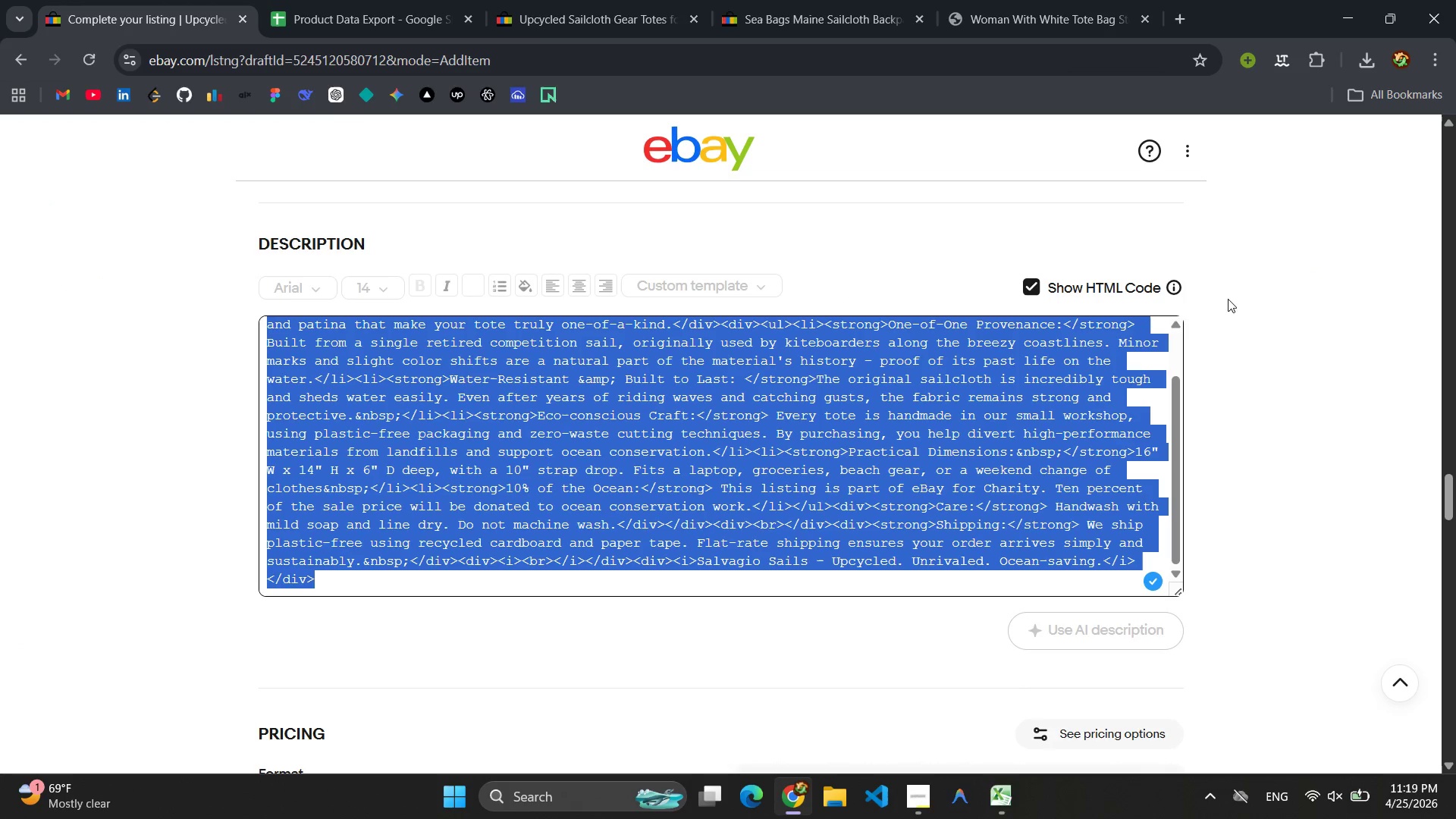 
left_click([1025, 287])
 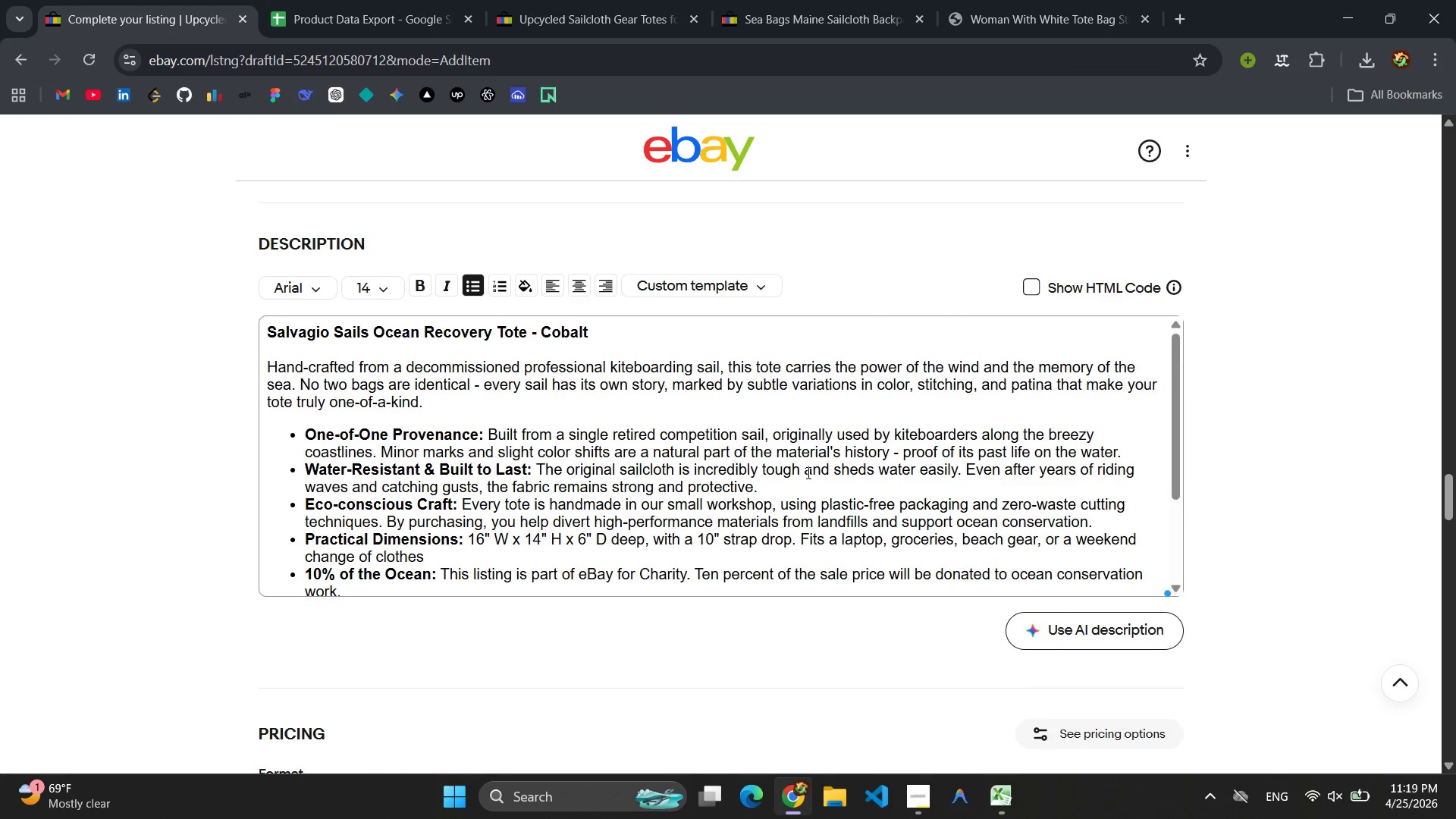 
scroll: coordinate [783, 561], scroll_direction: down, amount: 37.0
 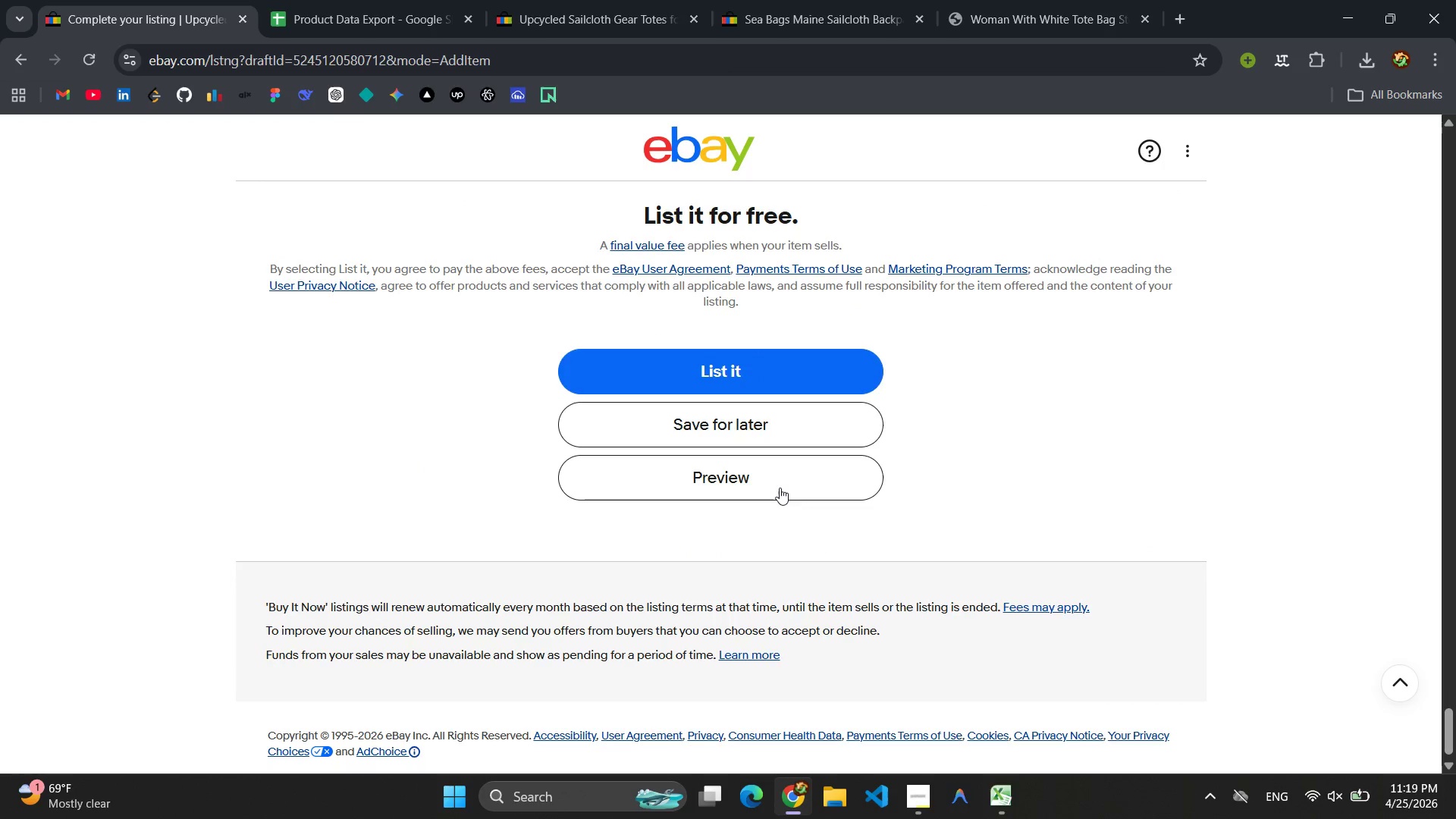 
left_click([775, 488])
 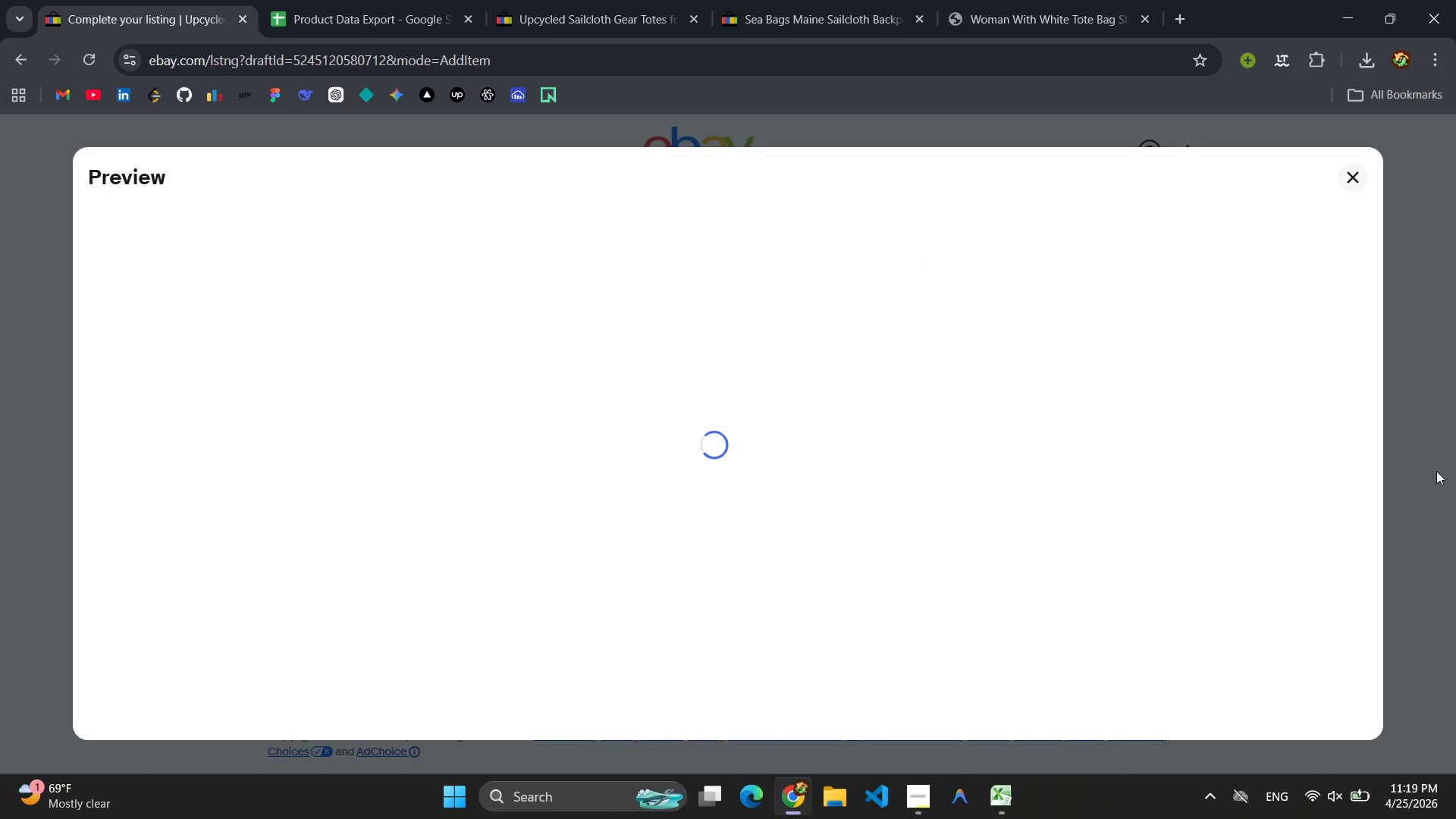 
wait(8.91)
 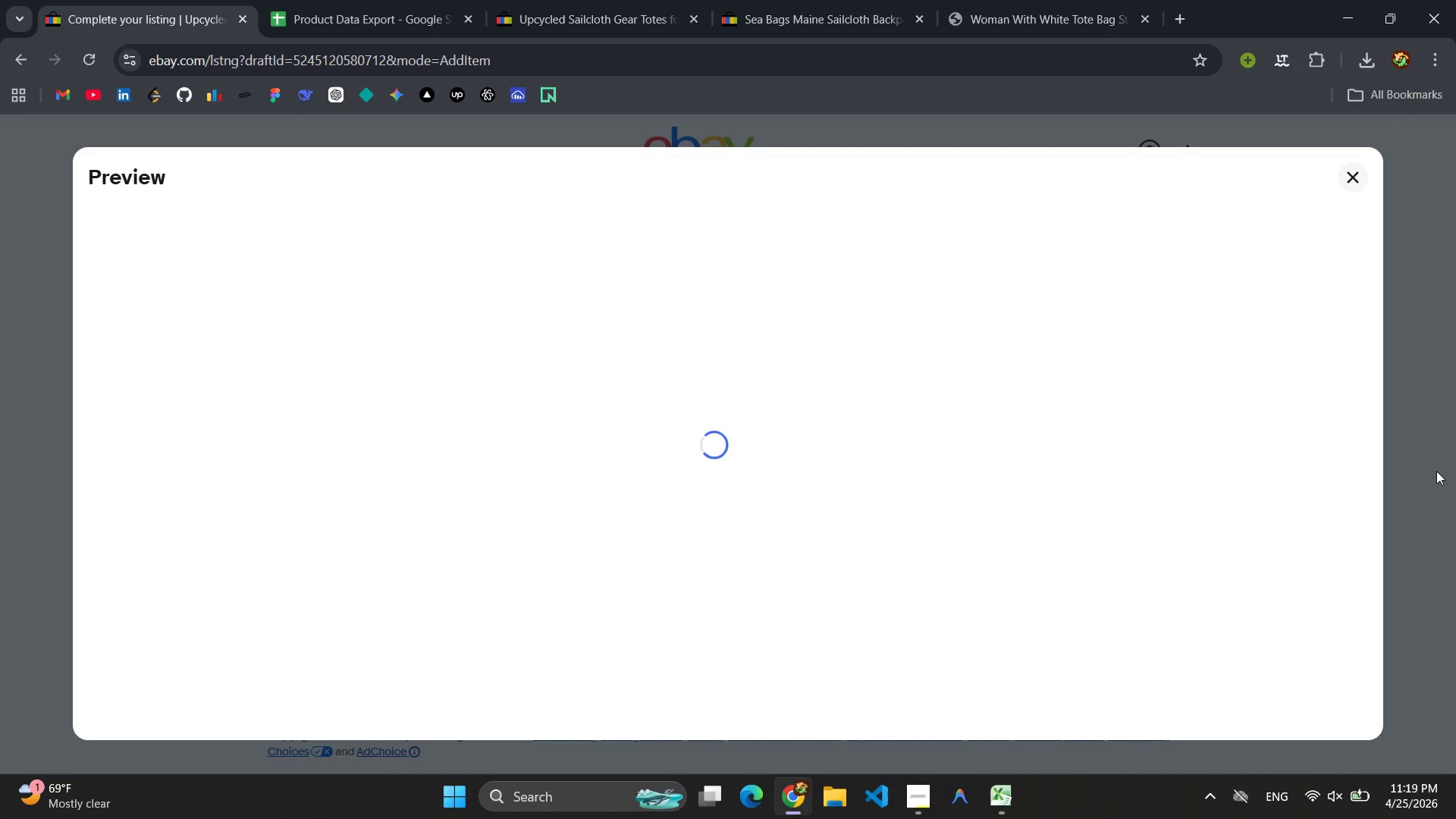 
key(Meta+Shift+S)
 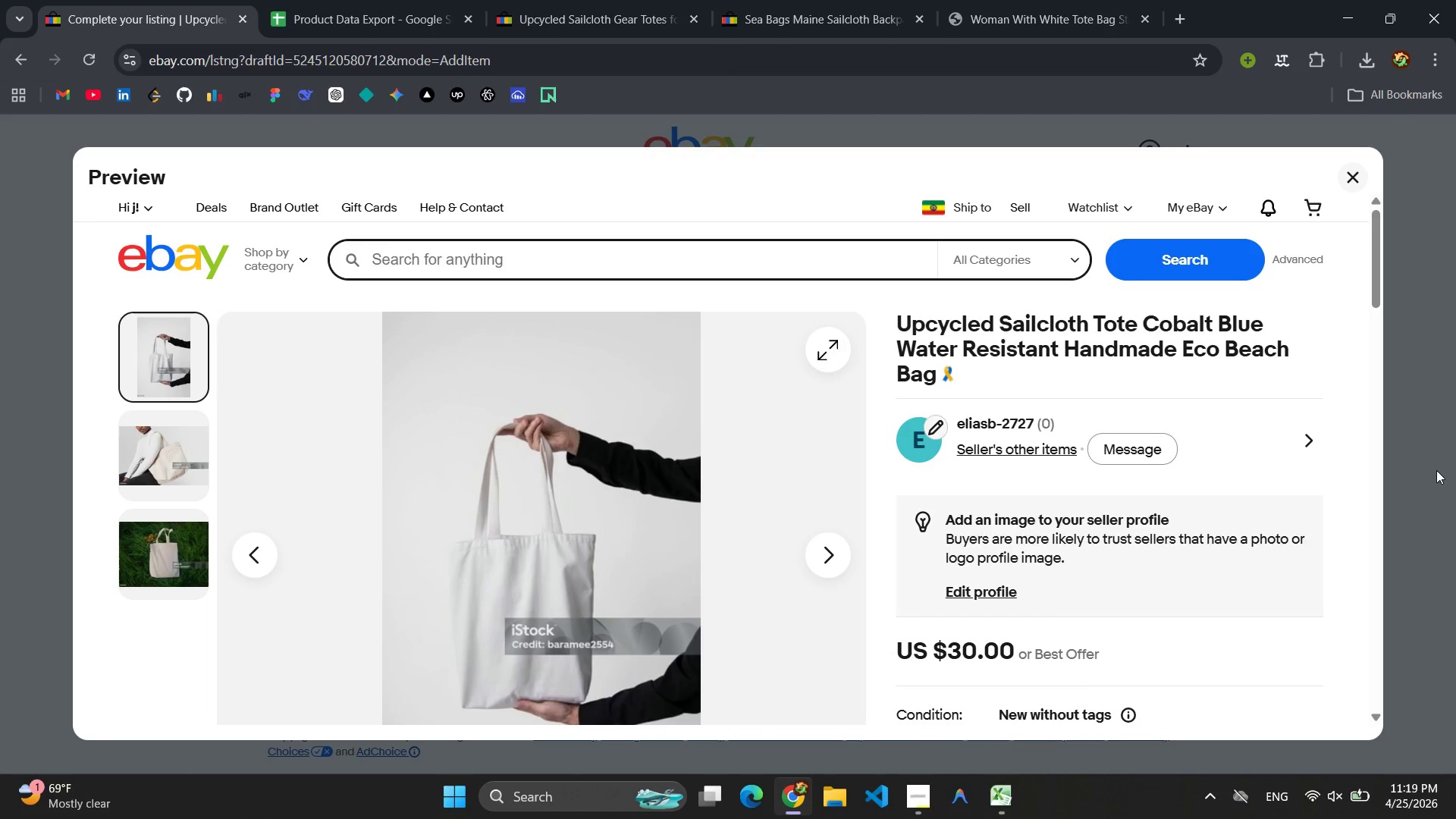 
key(Meta+MetaLeft)
 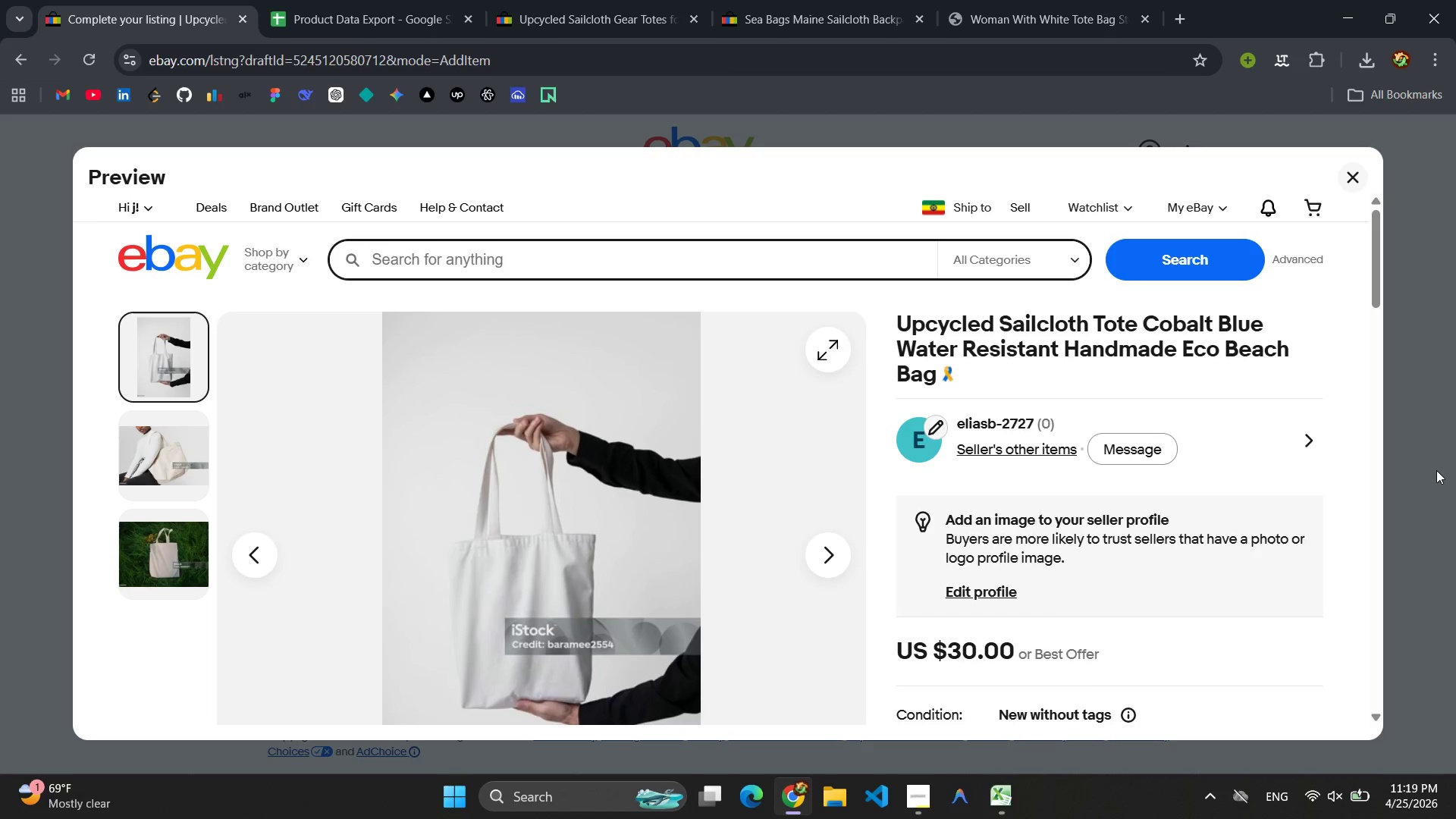 
left_click_drag(start_coordinate=[77, 153], to_coordinate=[1381, 738])
 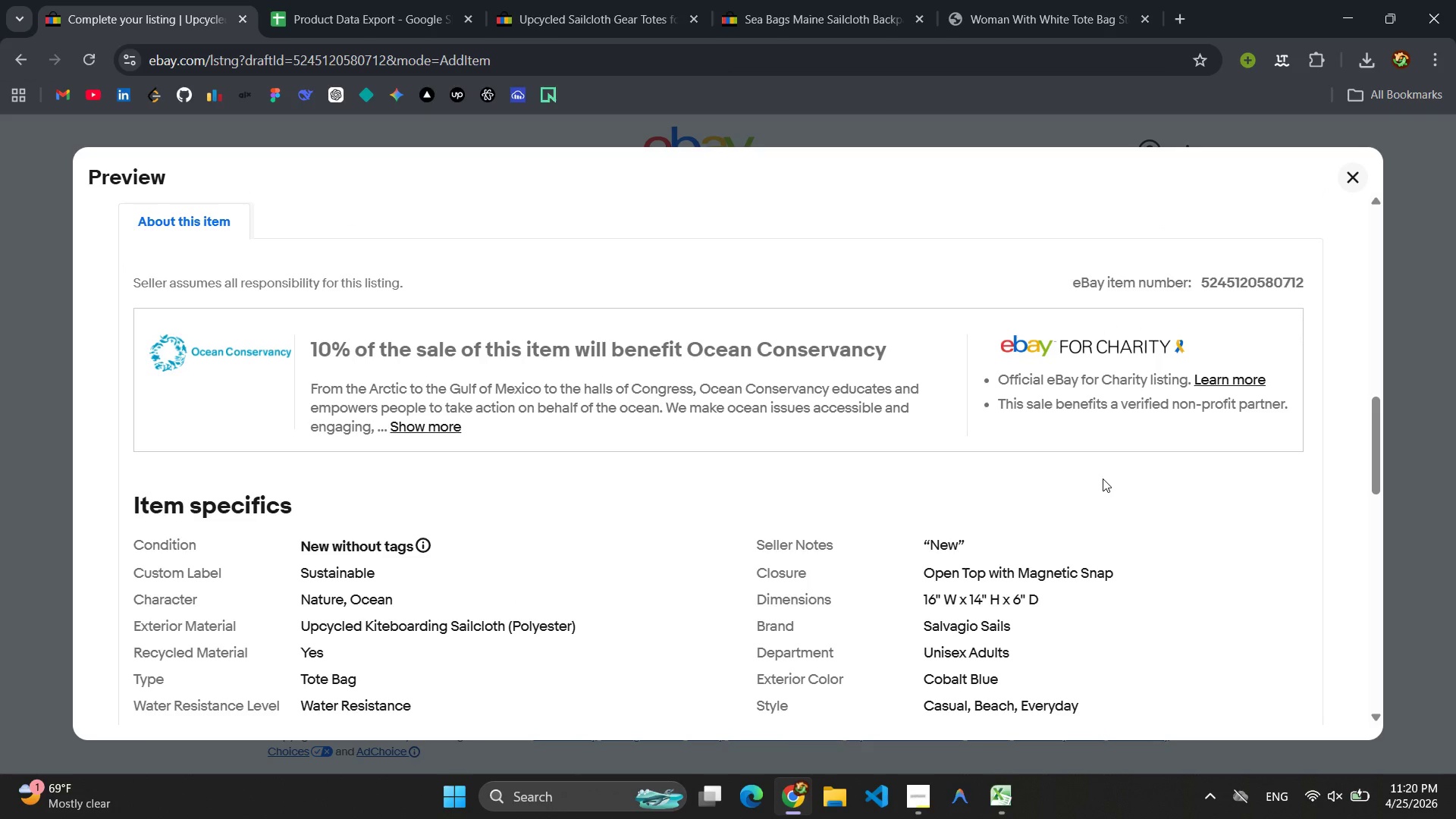 
wait(19.2)
 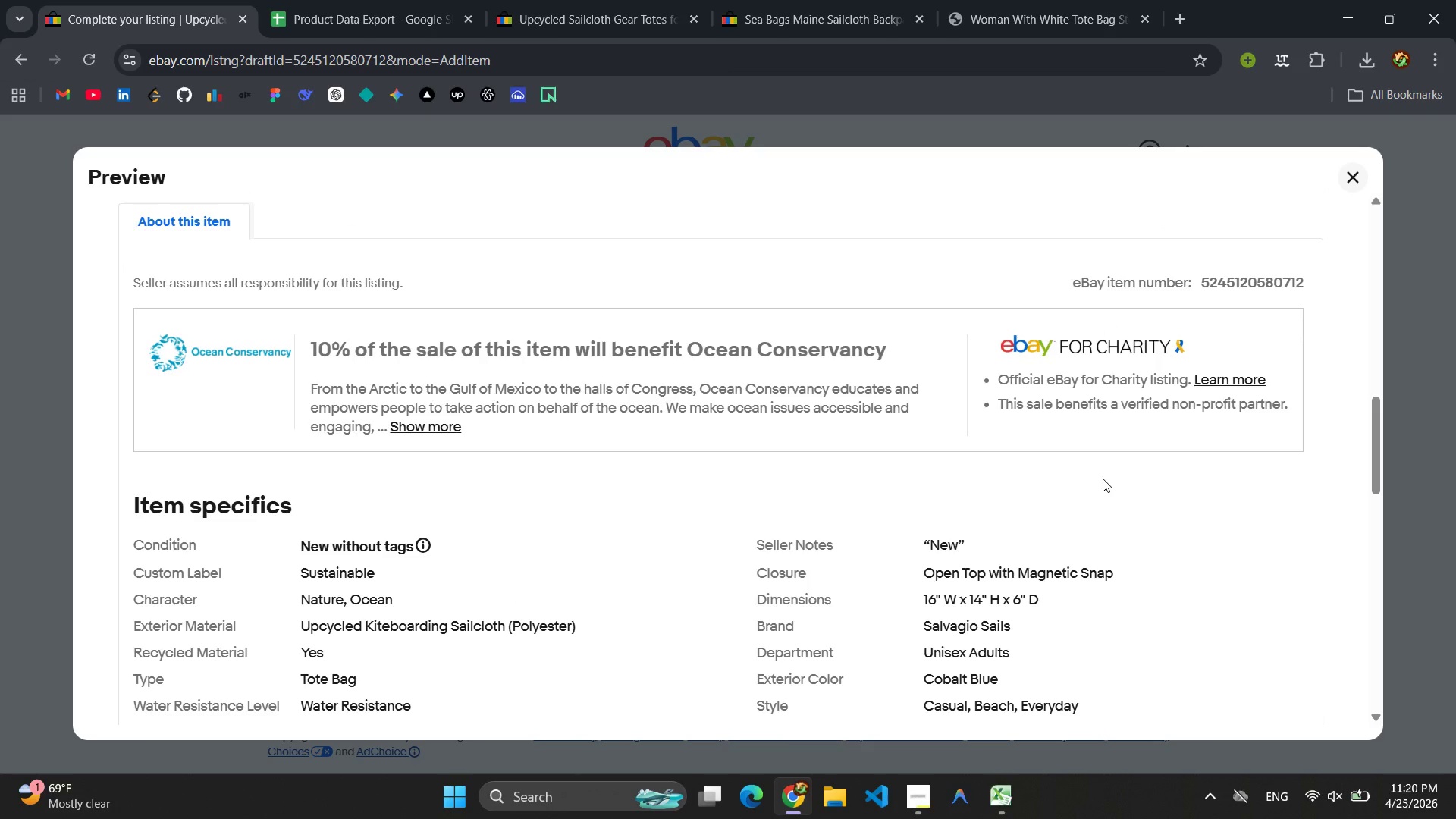 
left_click([418, 431])
 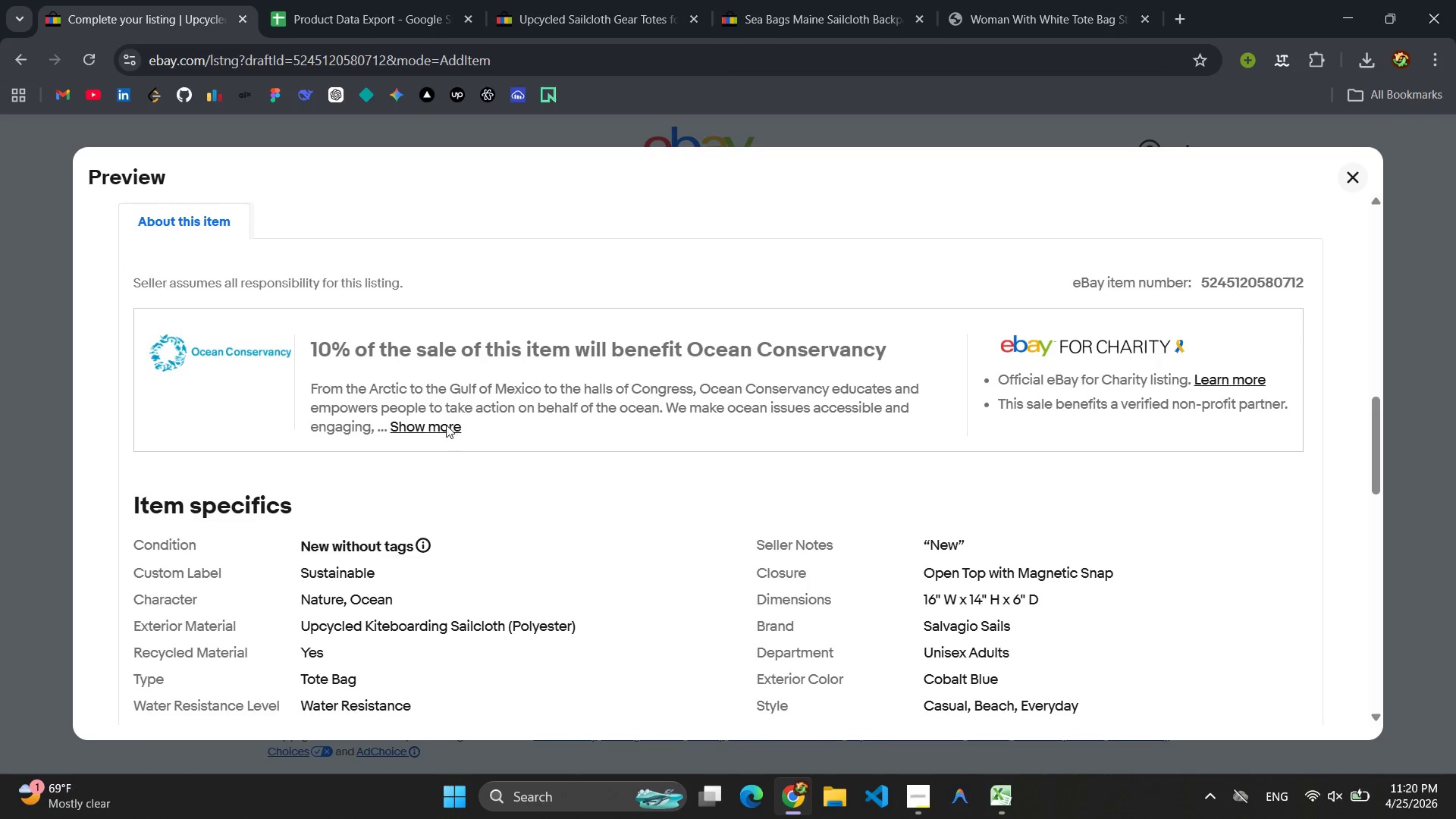 
left_click([446, 425])
 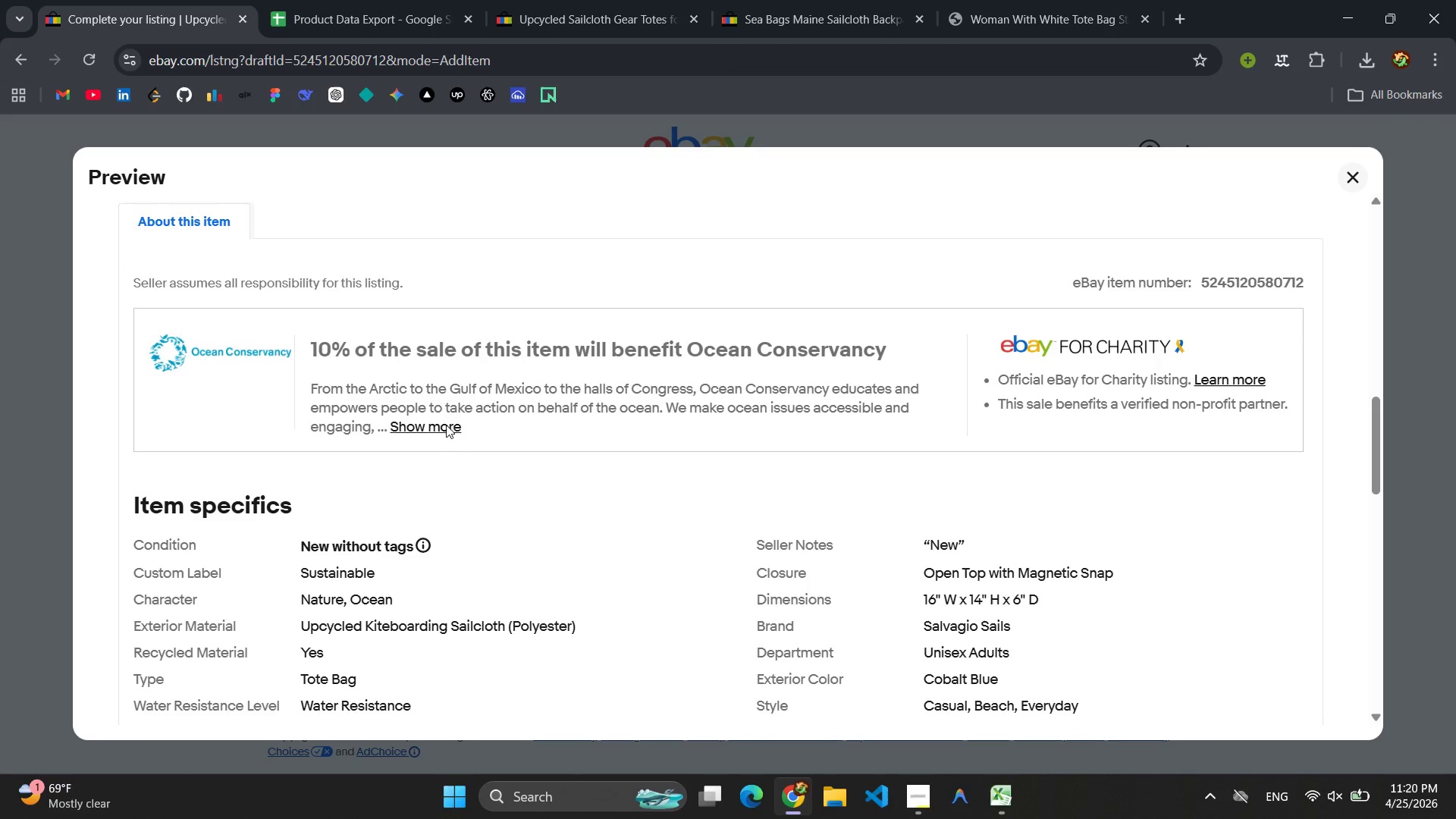 
wait(5.7)
 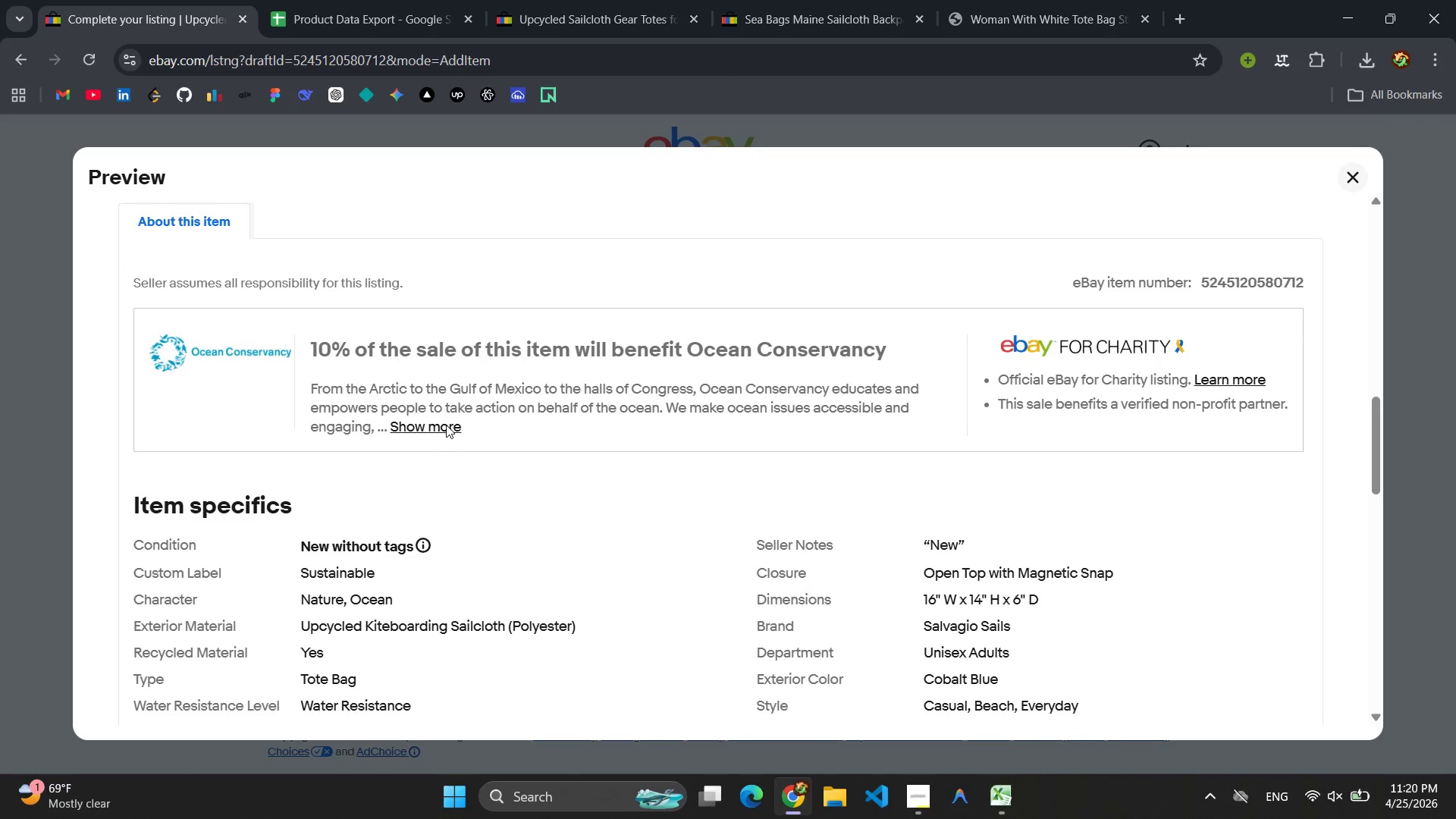 
hold_key(key=ShiftLeft, duration=13.16)
 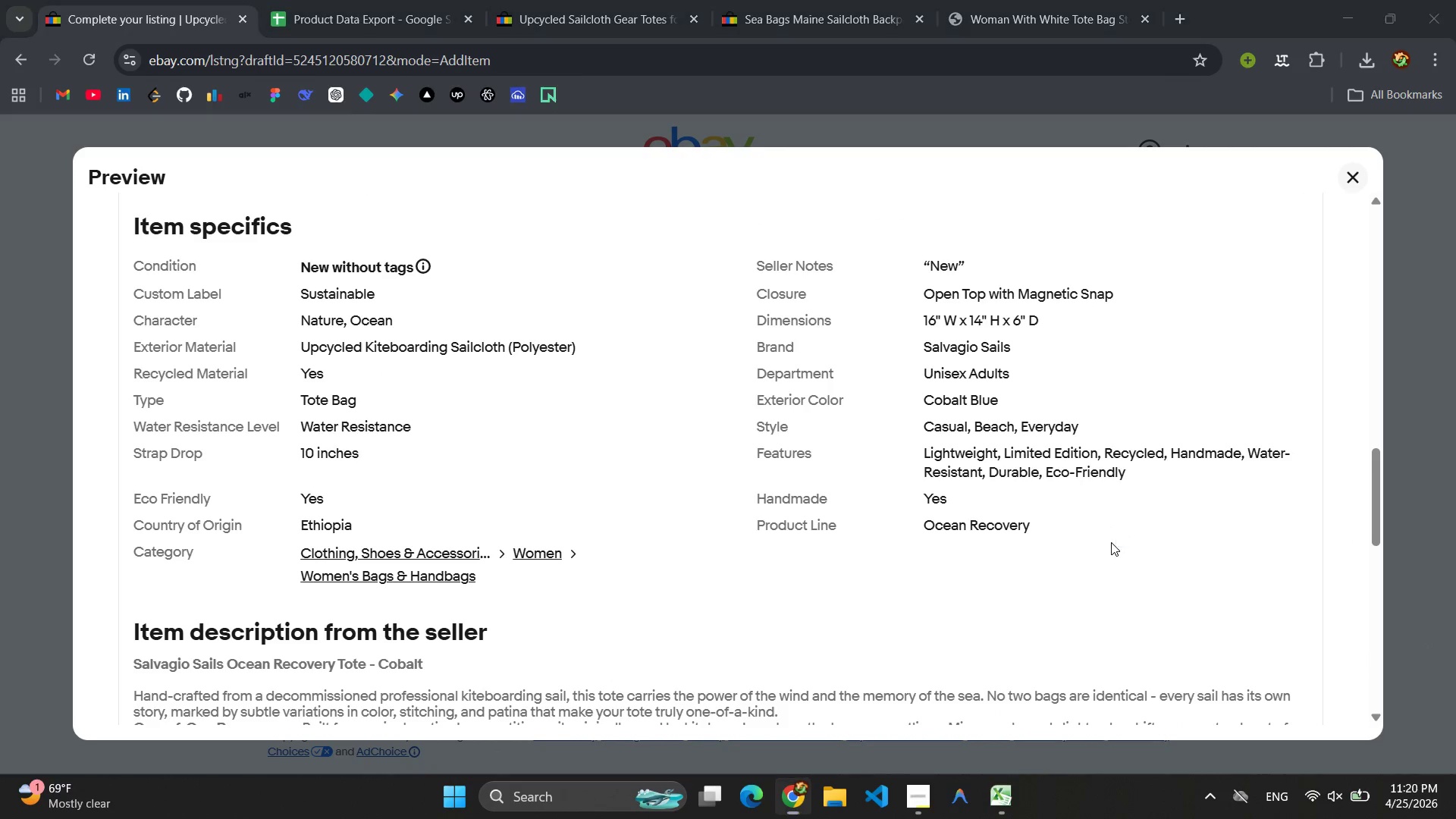 
hold_key(key=S, duration=13.16)
 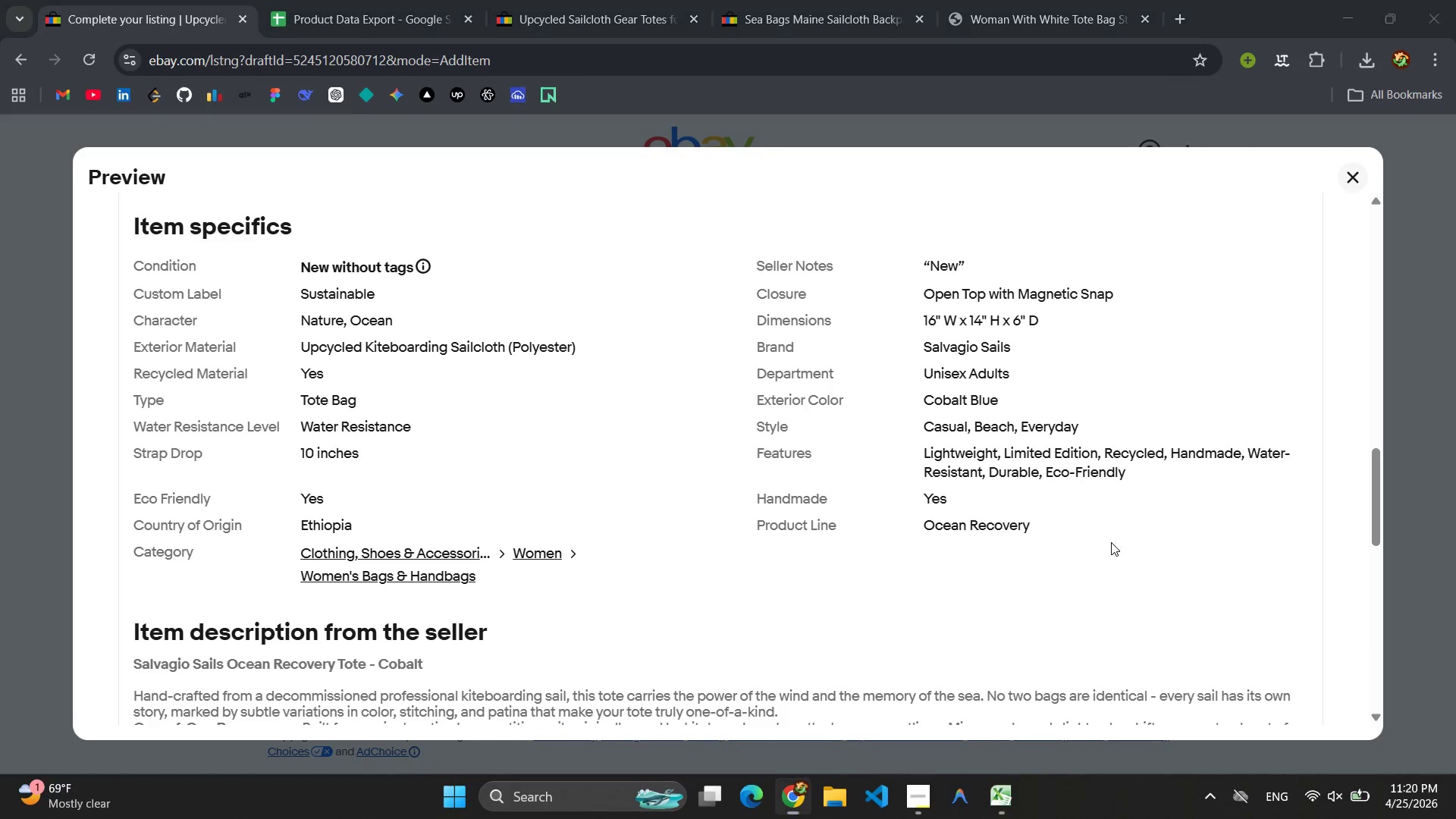 
hold_key(key=MetaLeft, duration=13.16)
left_click_drag(start_coordinate=[110, 202], to_coordinate=[1335, 462])
 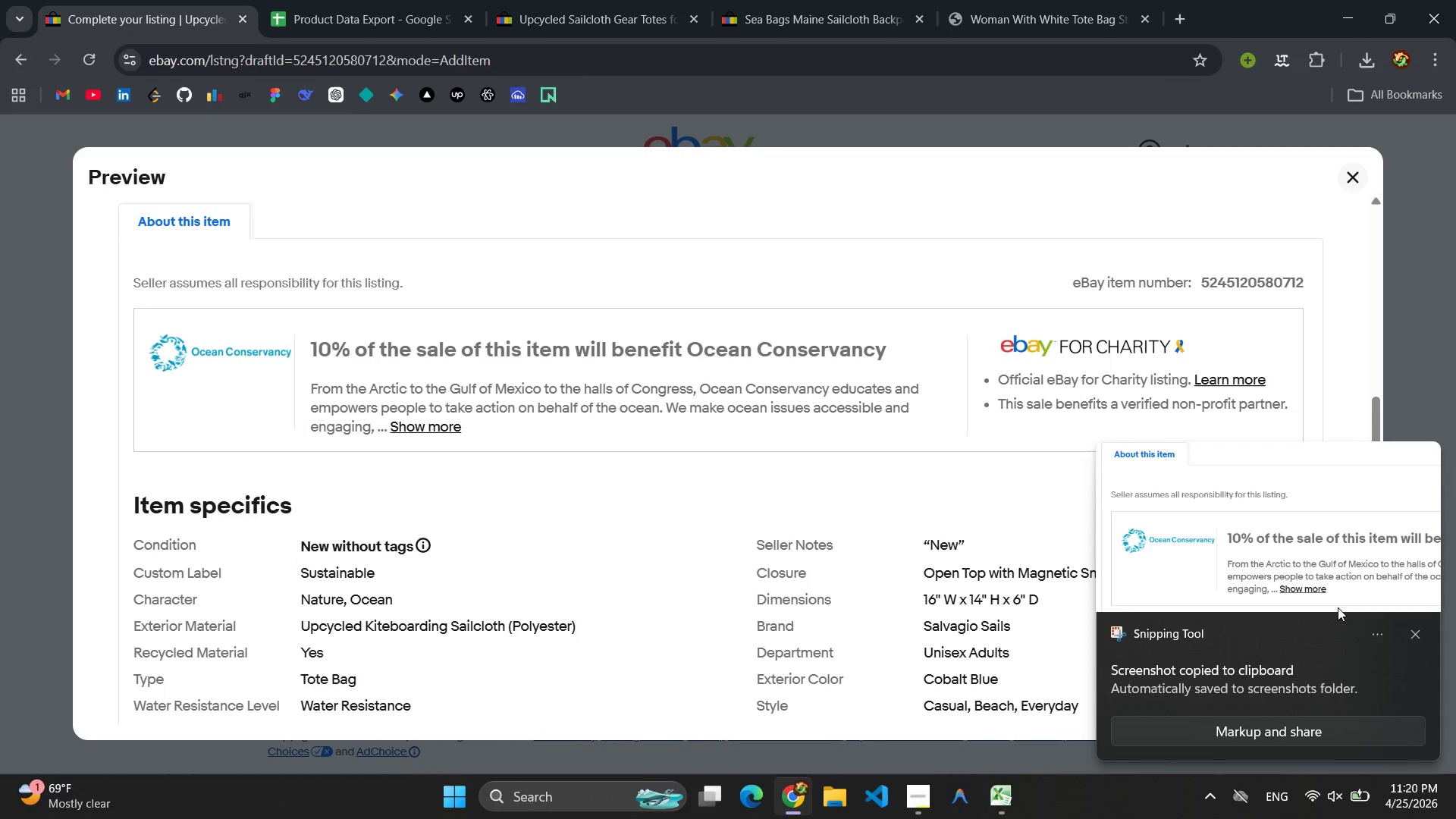 
left_click([1422, 634])
 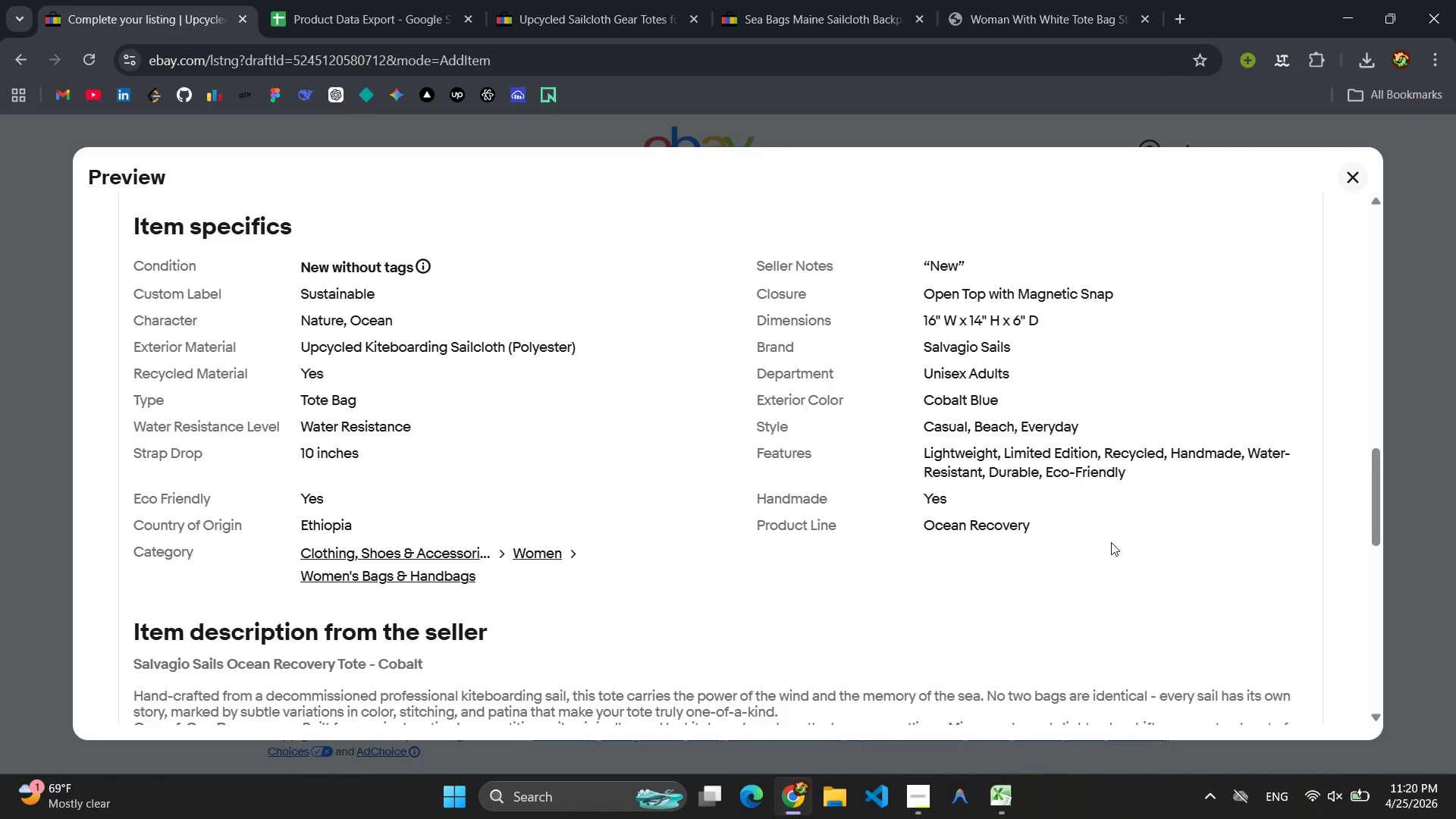 
hold_key(key=ShiftLeft, duration=14.8)
 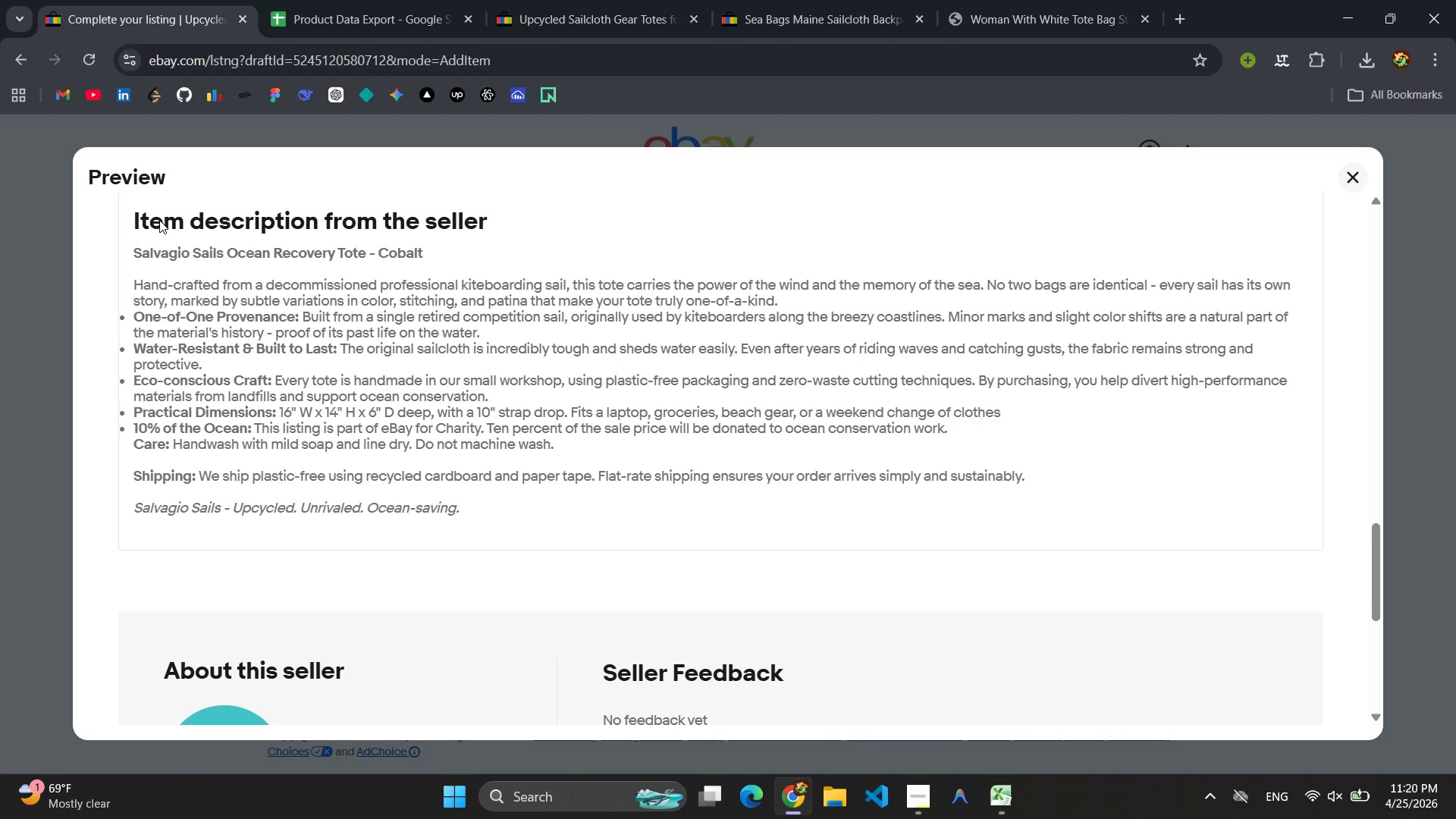 
hold_key(key=S, duration=14.81)
 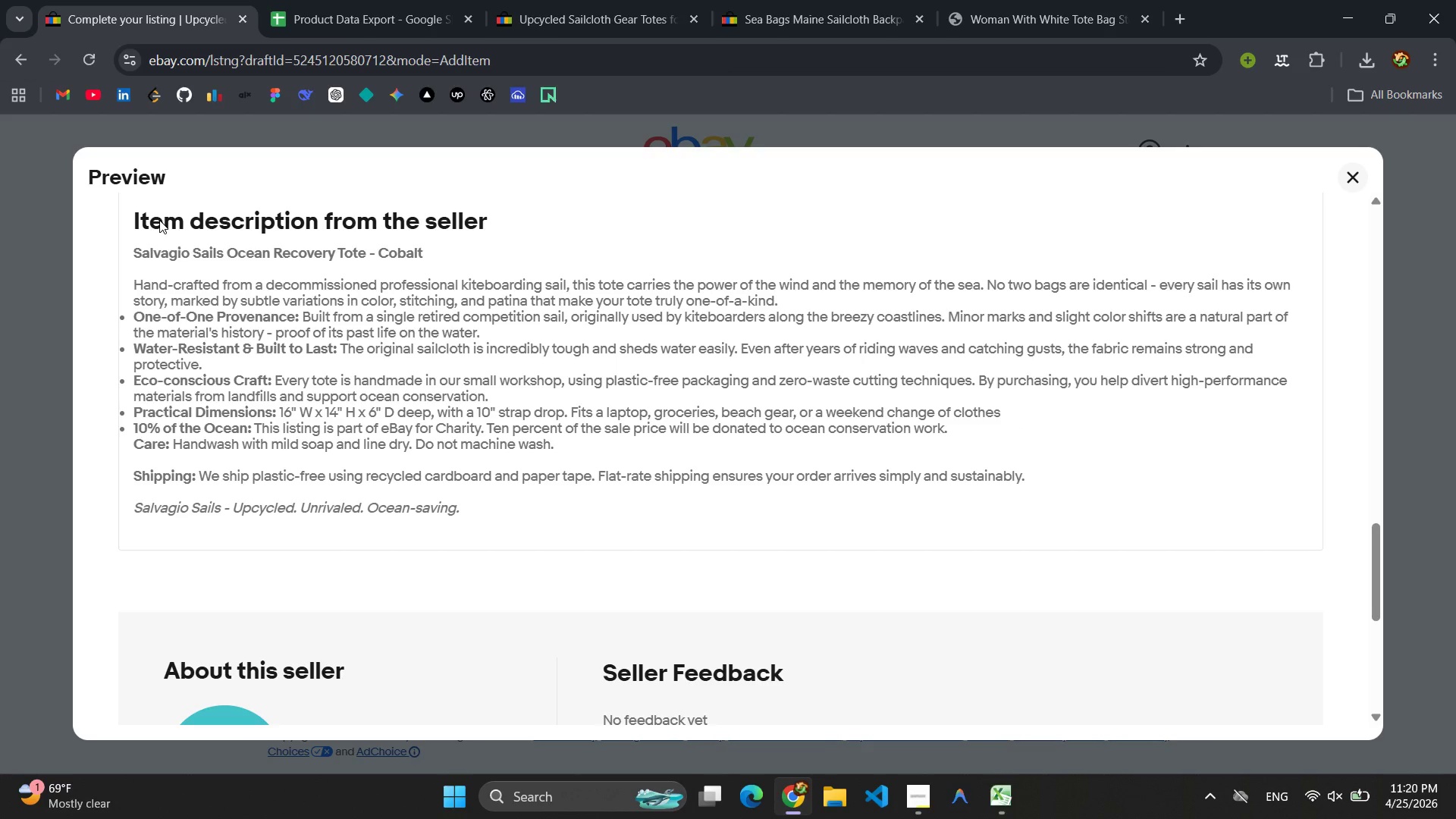 
left_click_drag(start_coordinate=[106, 192], to_coordinate=[1325, 619])
 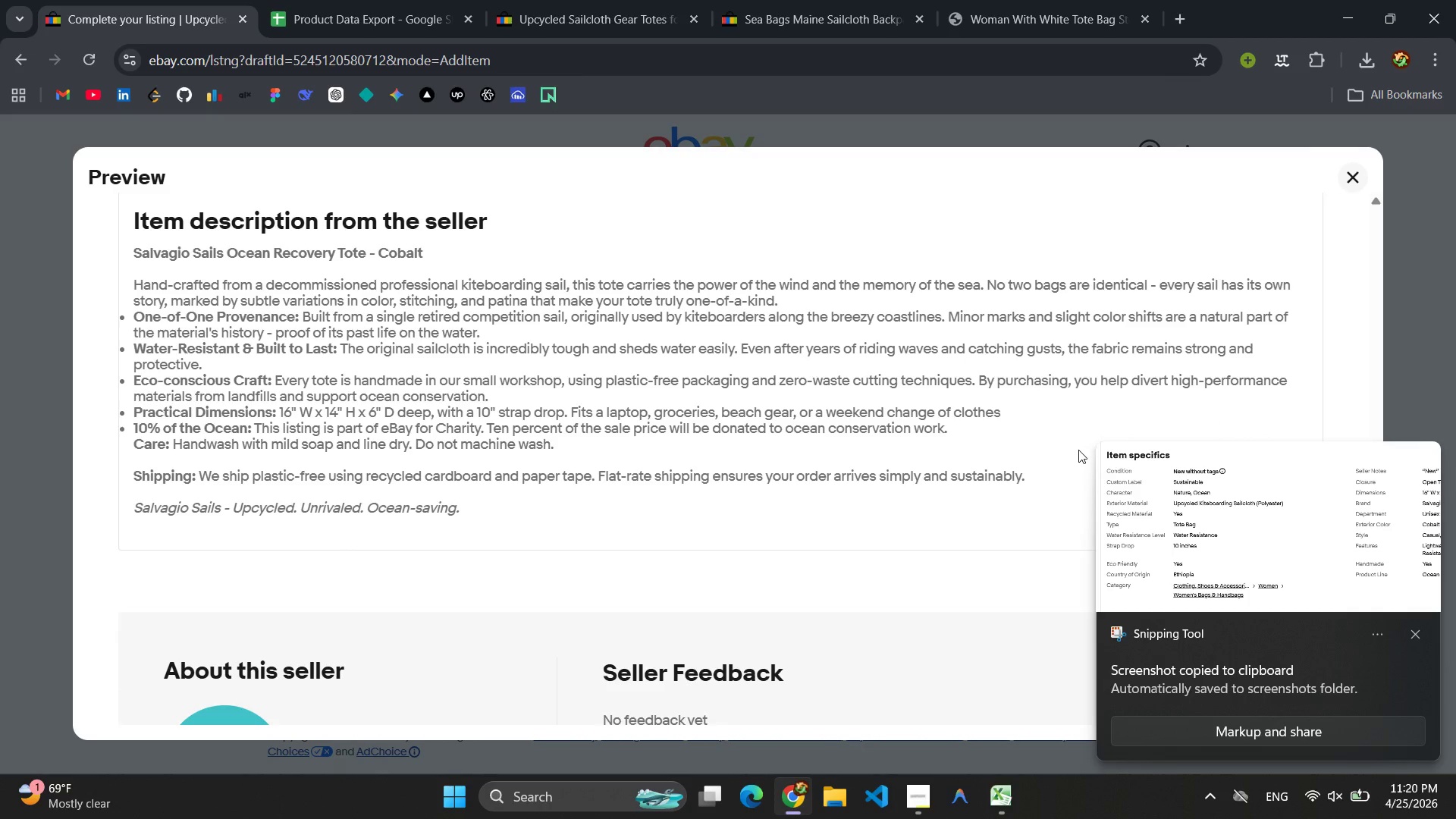 
left_click([1422, 639])
 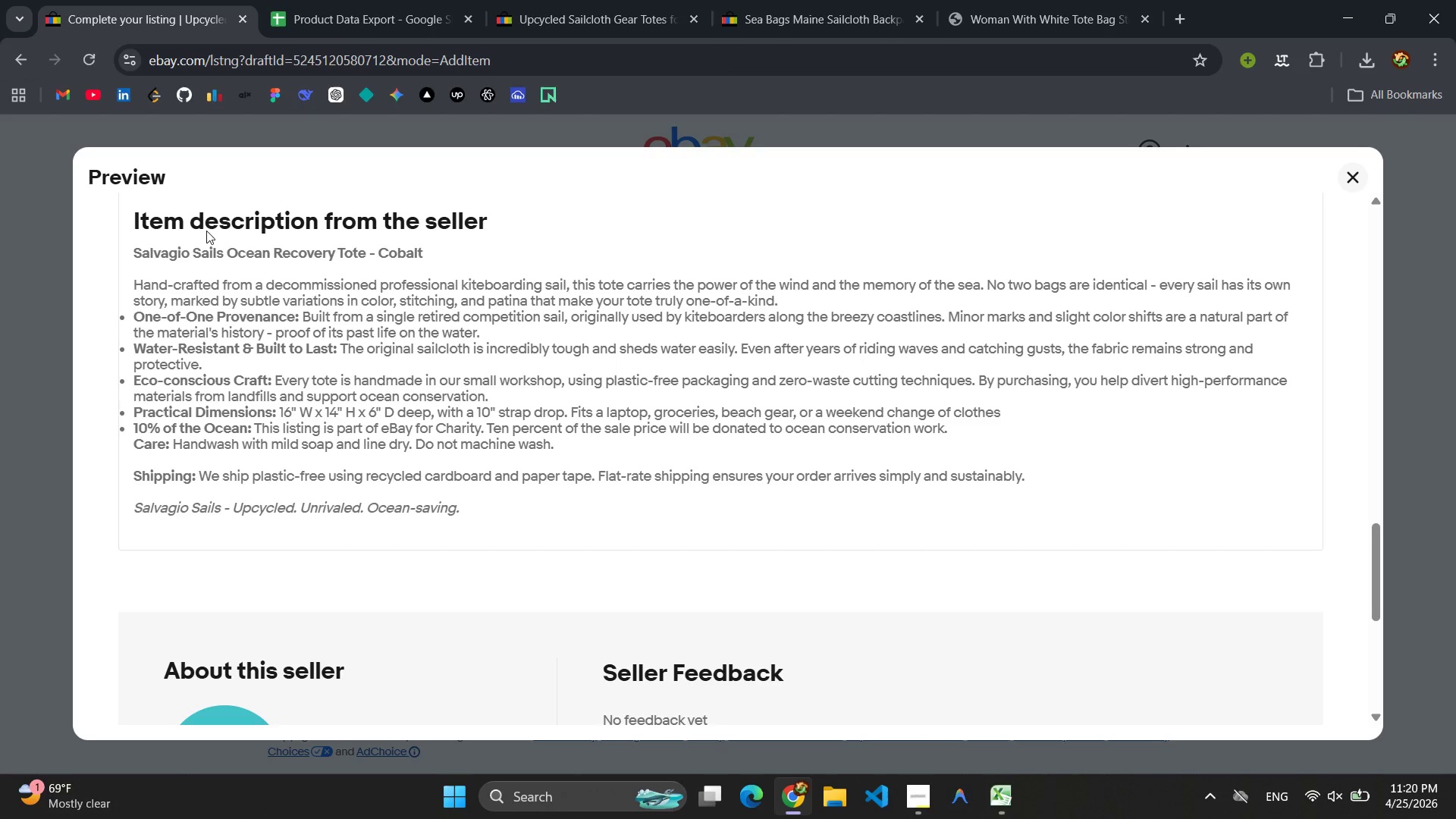 
key(Meta+MetaLeft)
 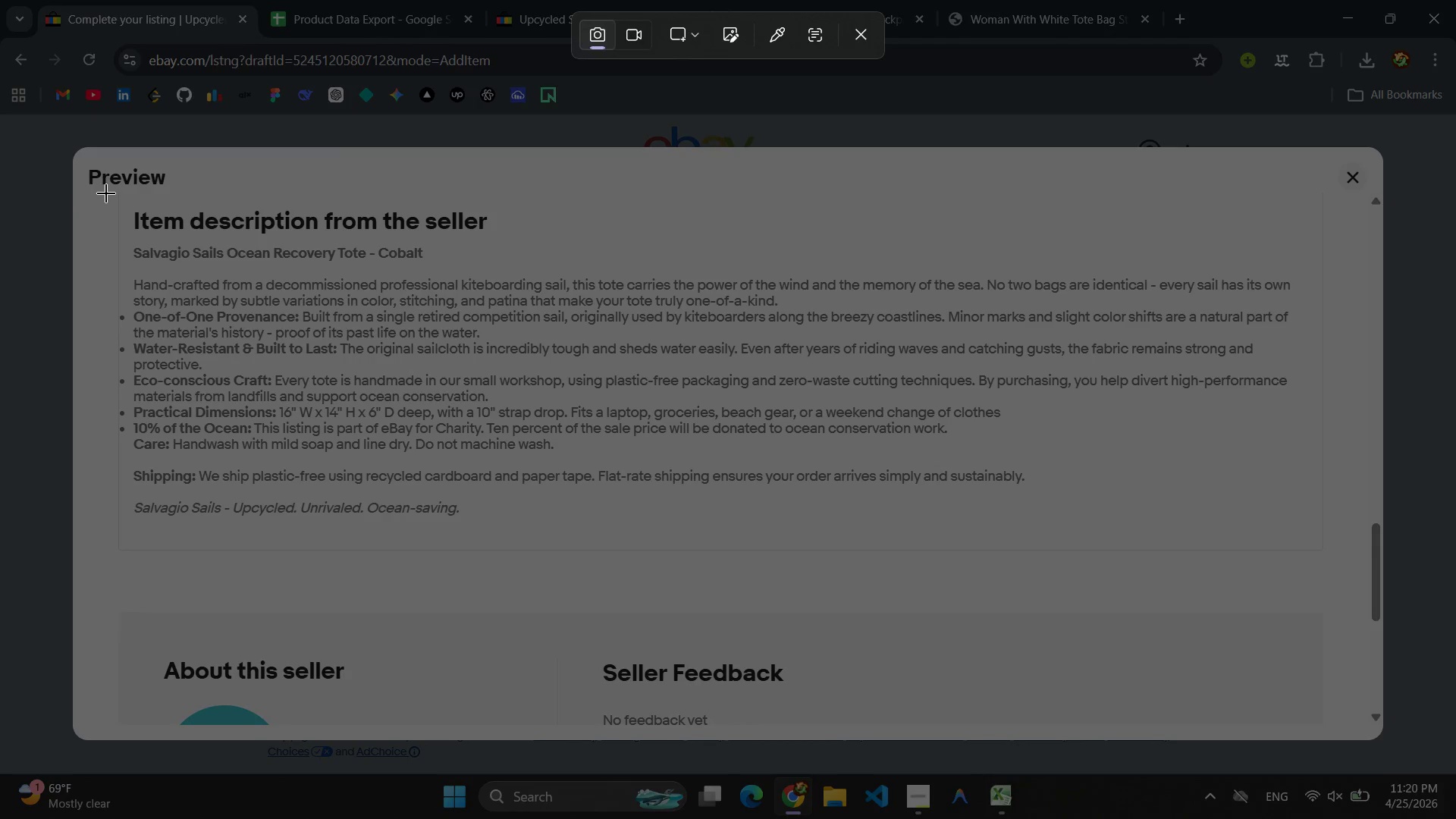 
left_click_drag(start_coordinate=[104, 193], to_coordinate=[1328, 612])
 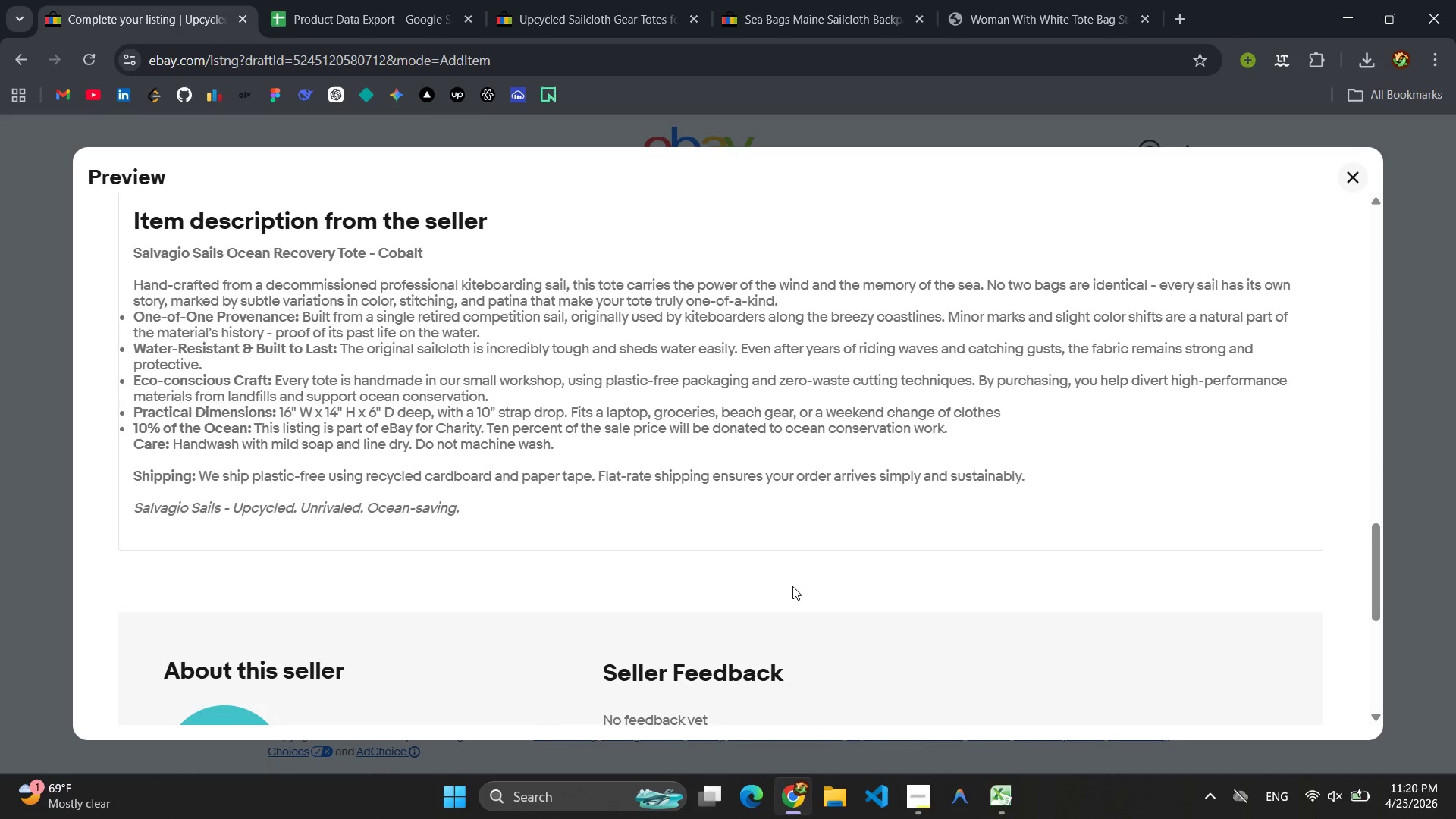 
scroll: coordinate [809, 538], scroll_direction: down, amount: 9.0
 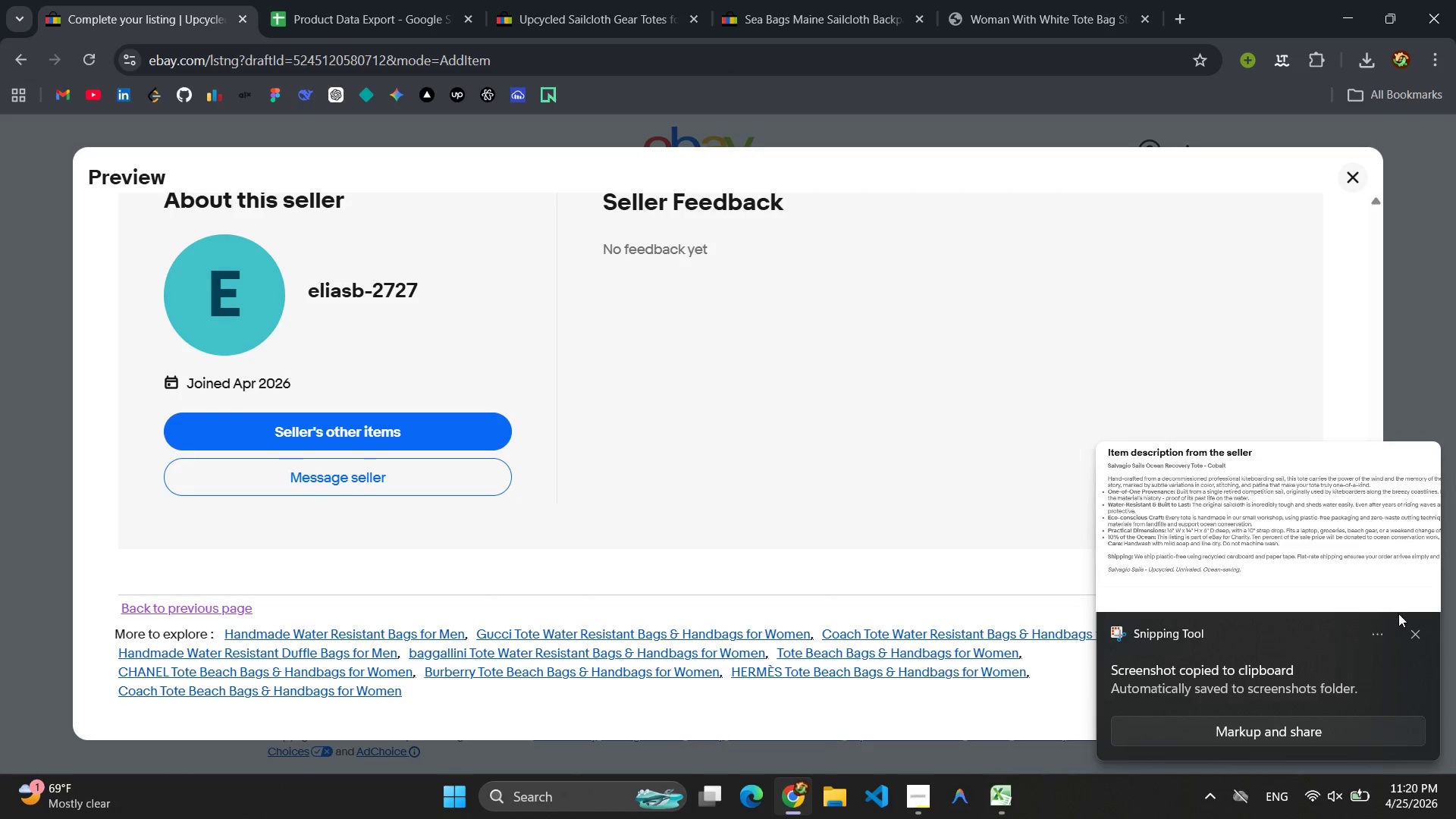 
left_click([1419, 633])
 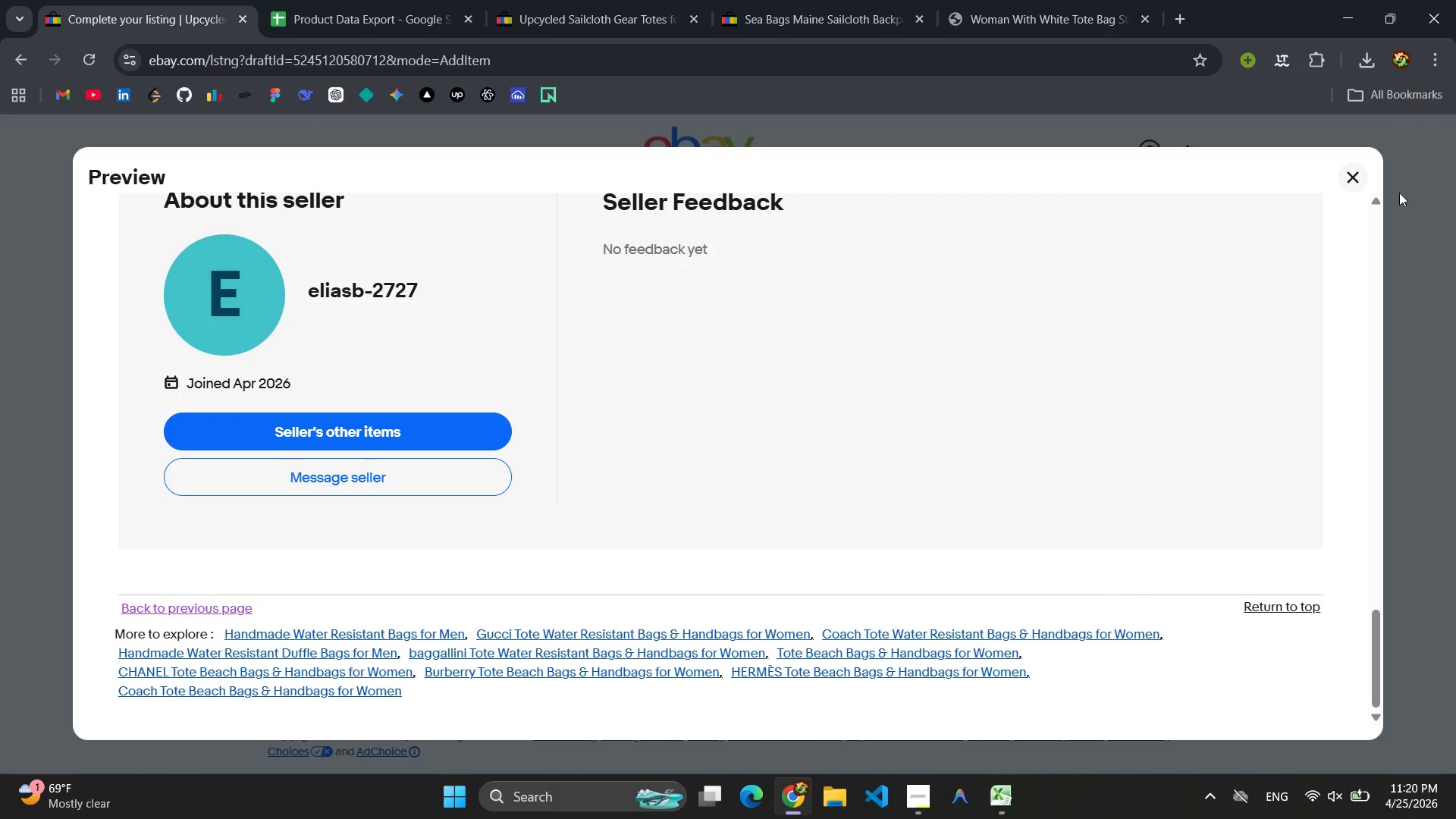 
left_click([1351, 184])
 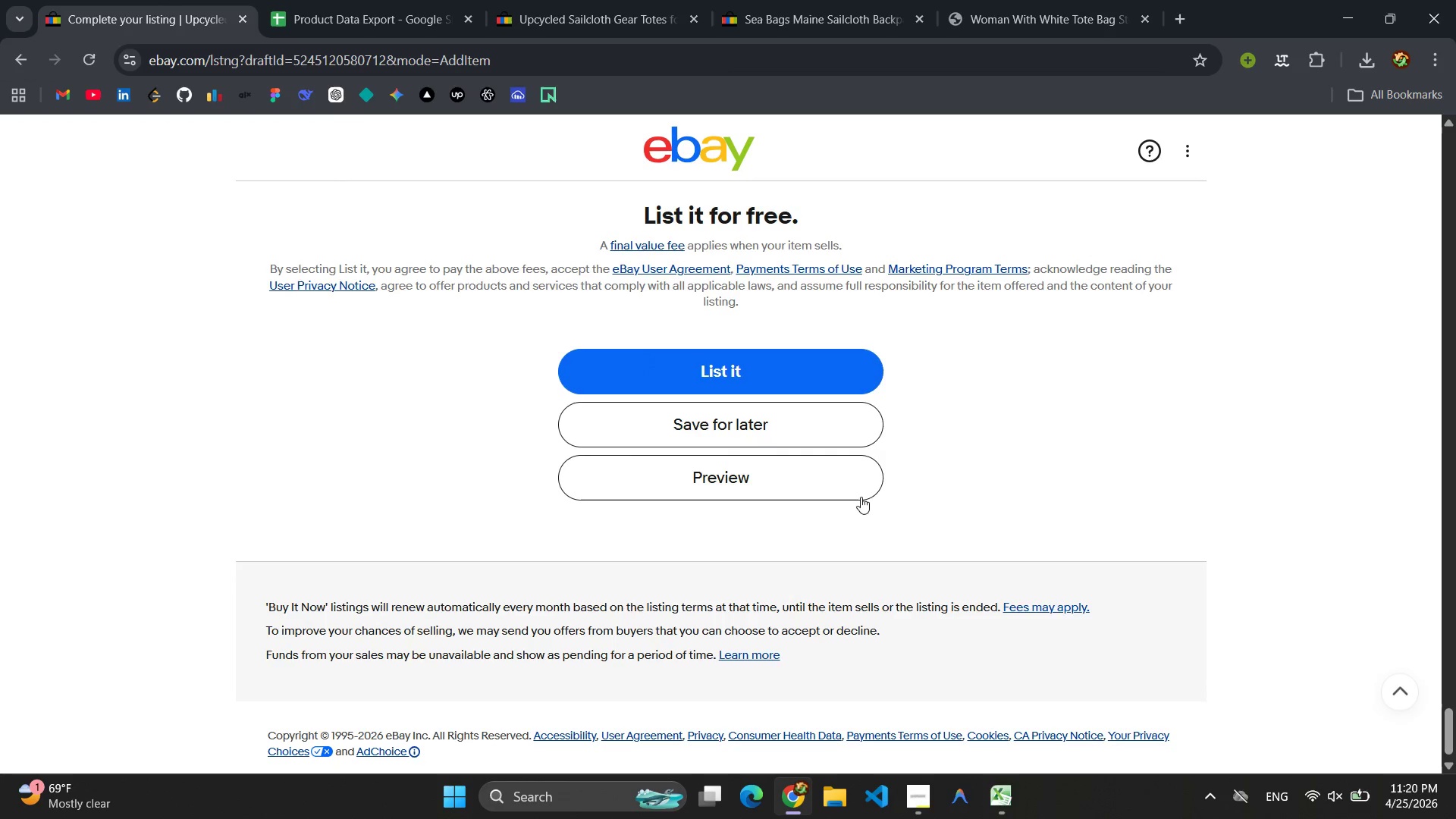 
scroll: coordinate [871, 488], scroll_direction: up, amount: 3.0
 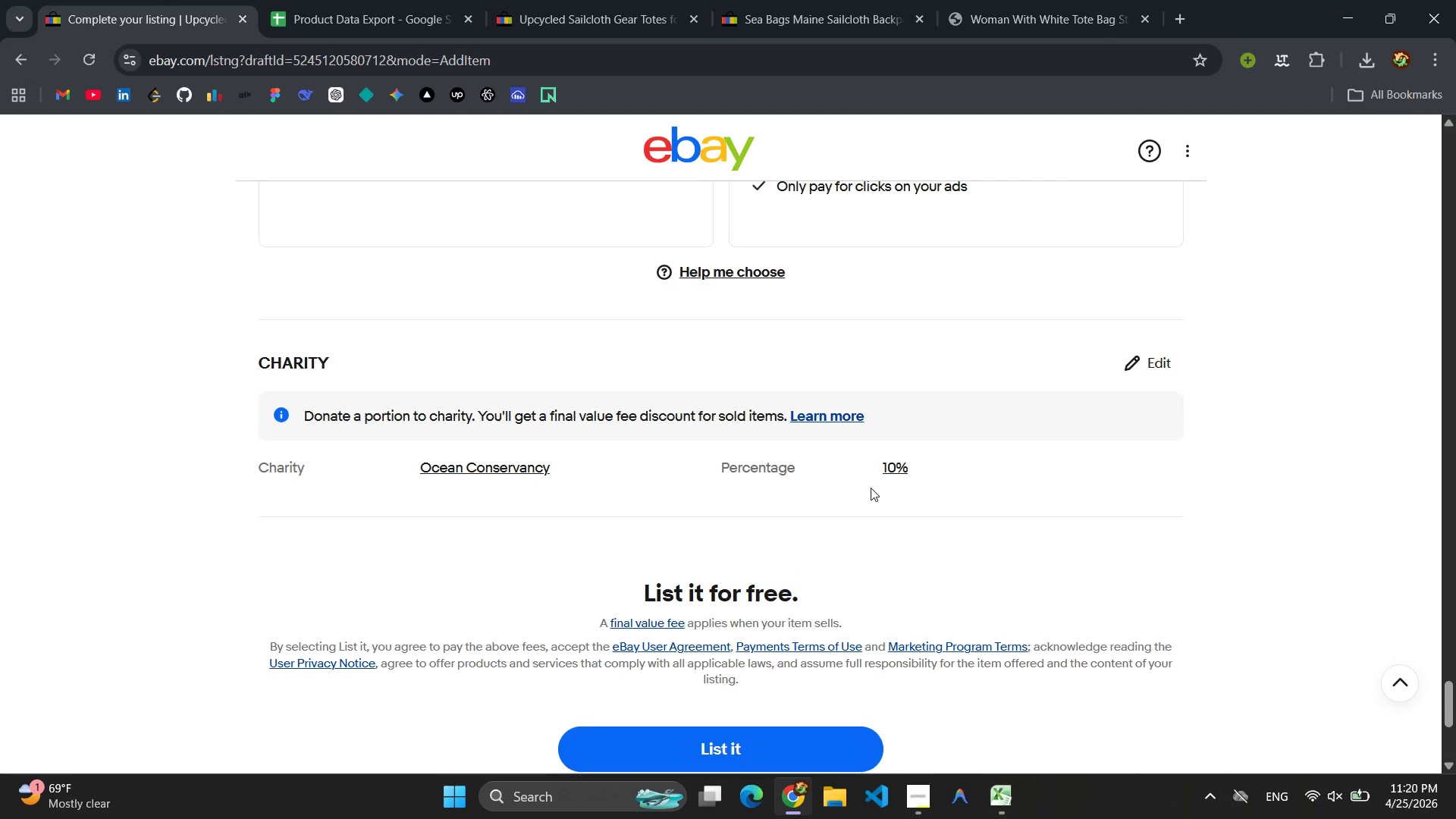 
scroll: coordinate [871, 488], scroll_direction: down, amount: 4.0
 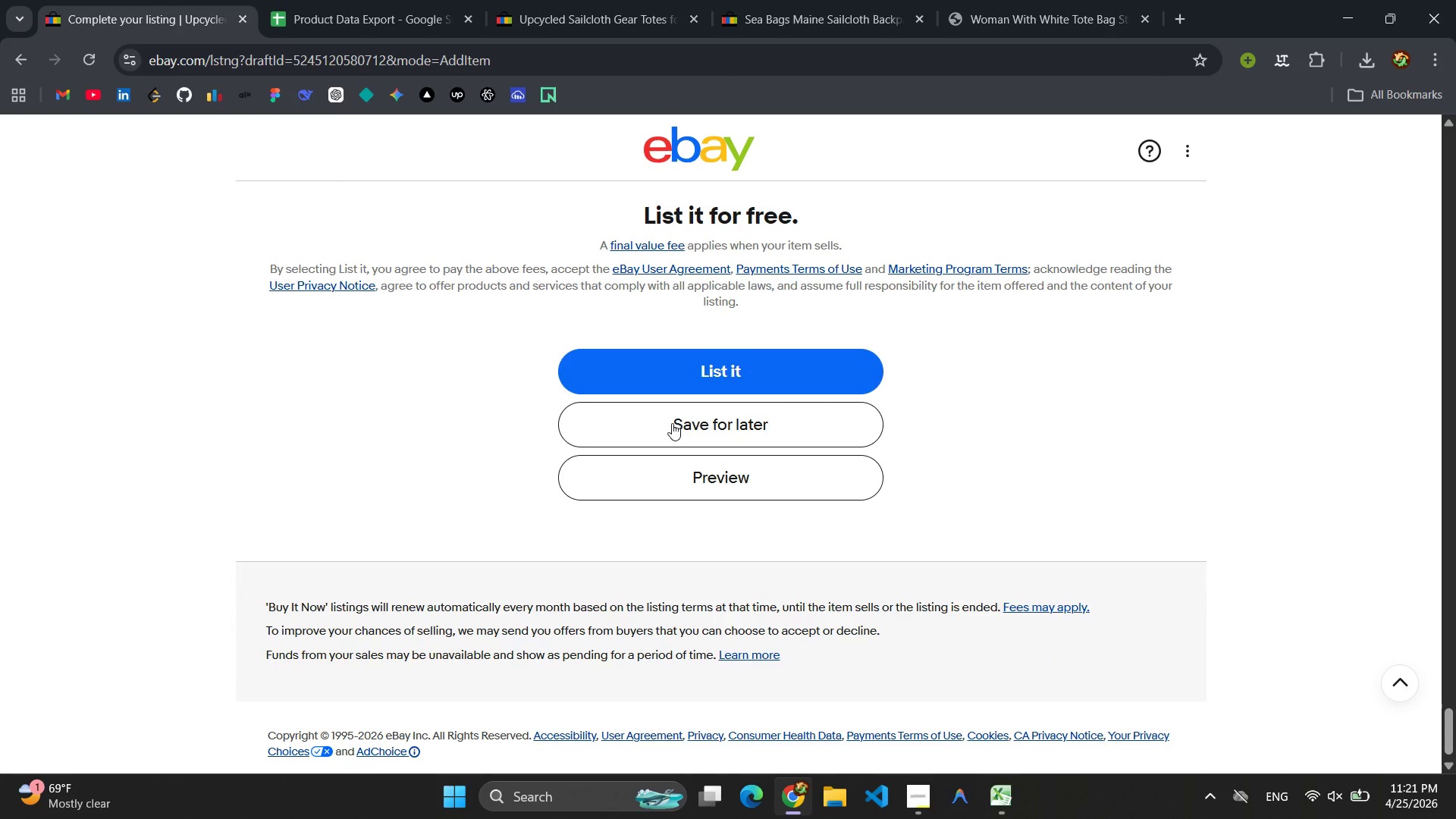 
left_click([672, 423])
 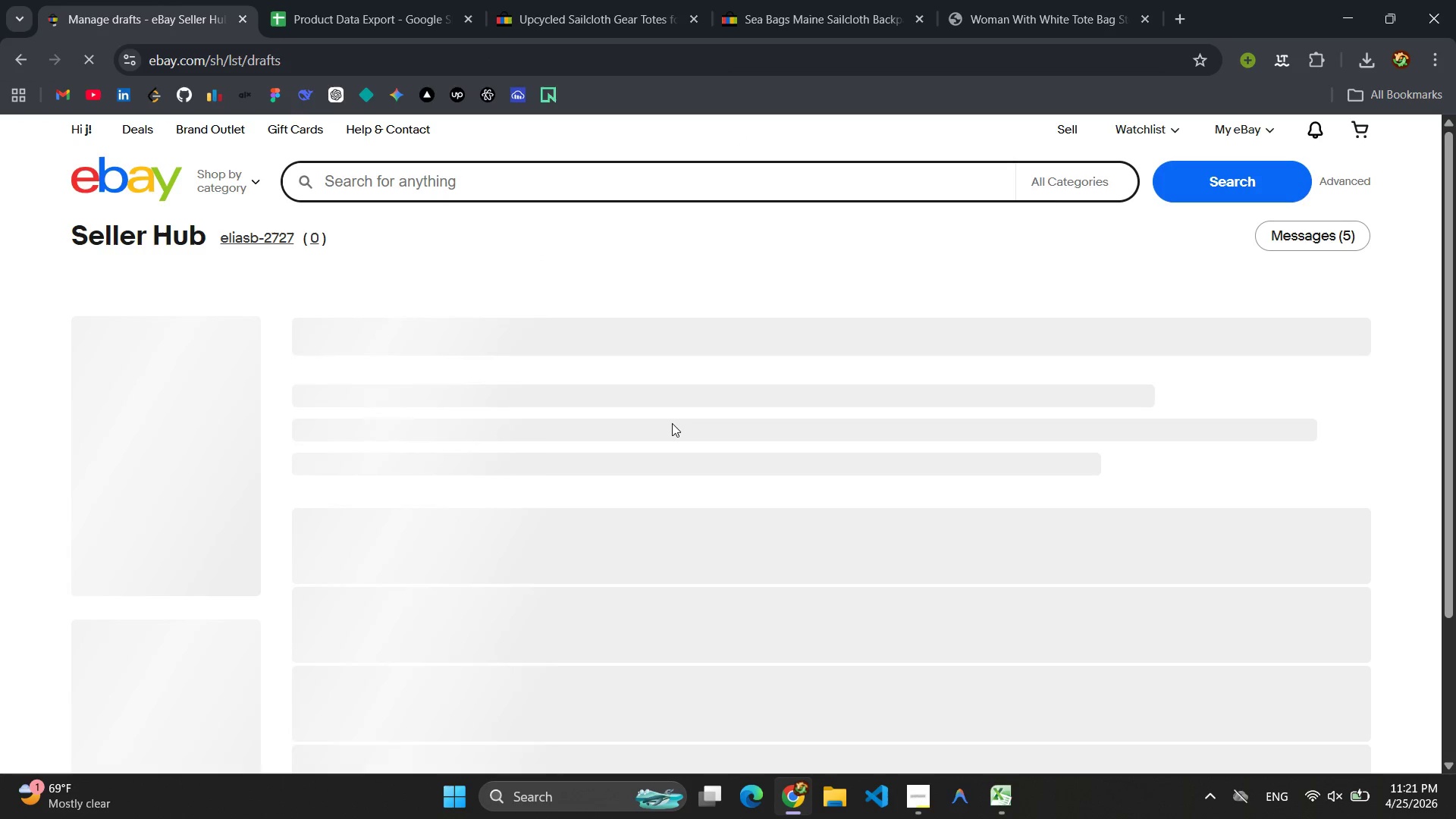 
scroll: coordinate [683, 421], scroll_direction: down, amount: 3.0
 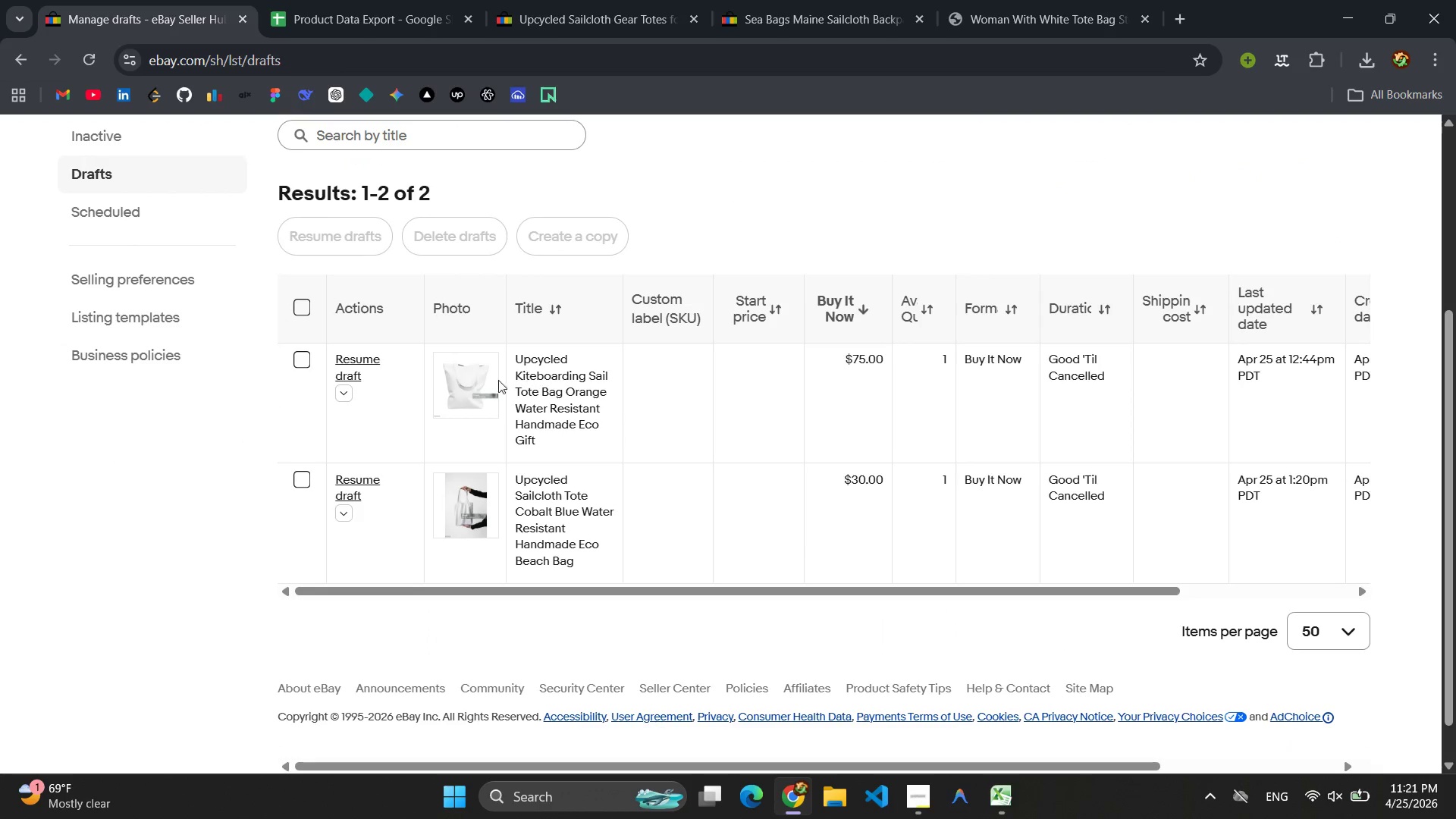 
left_click([377, 359])
 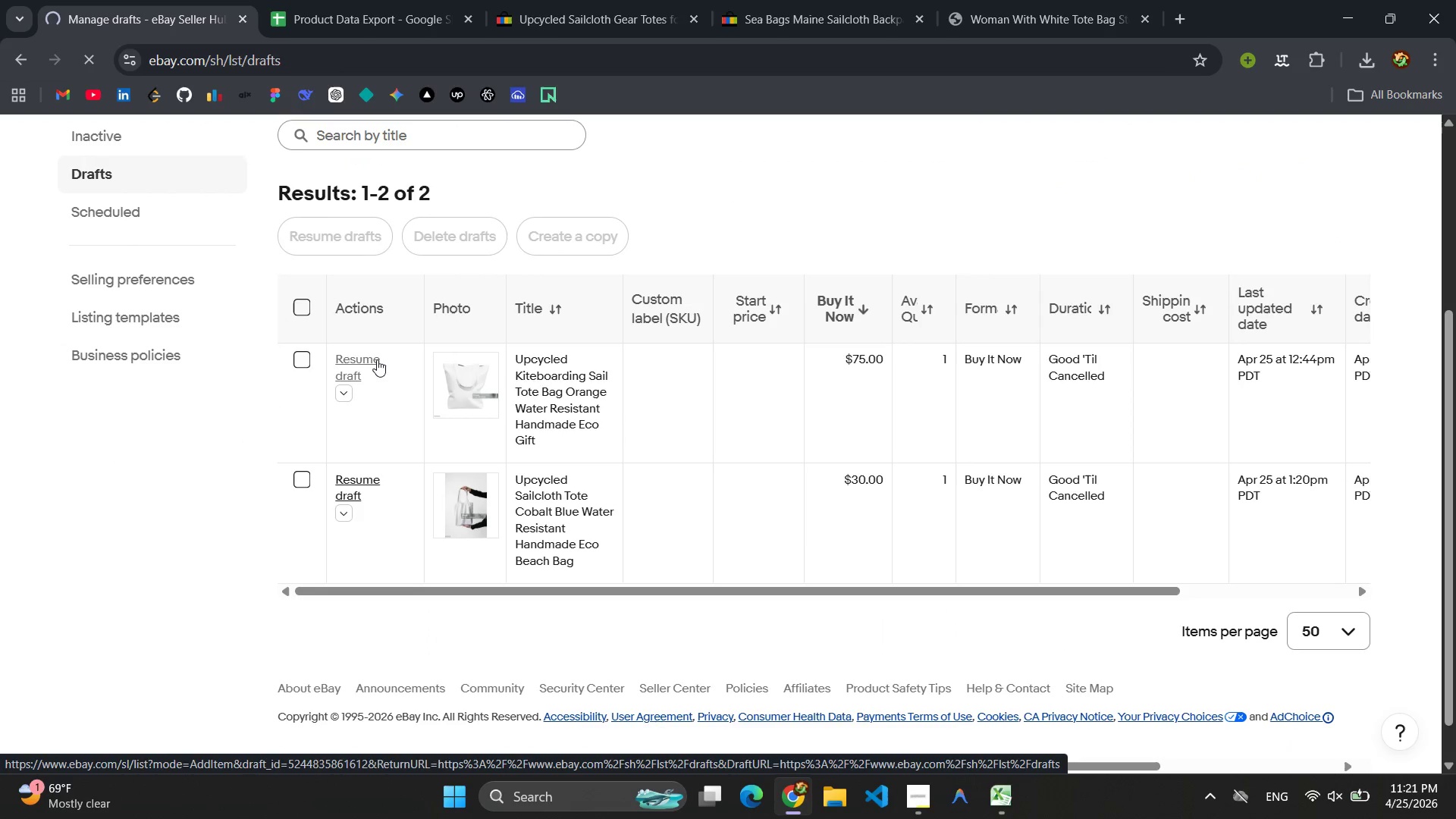 
wait(8.47)
 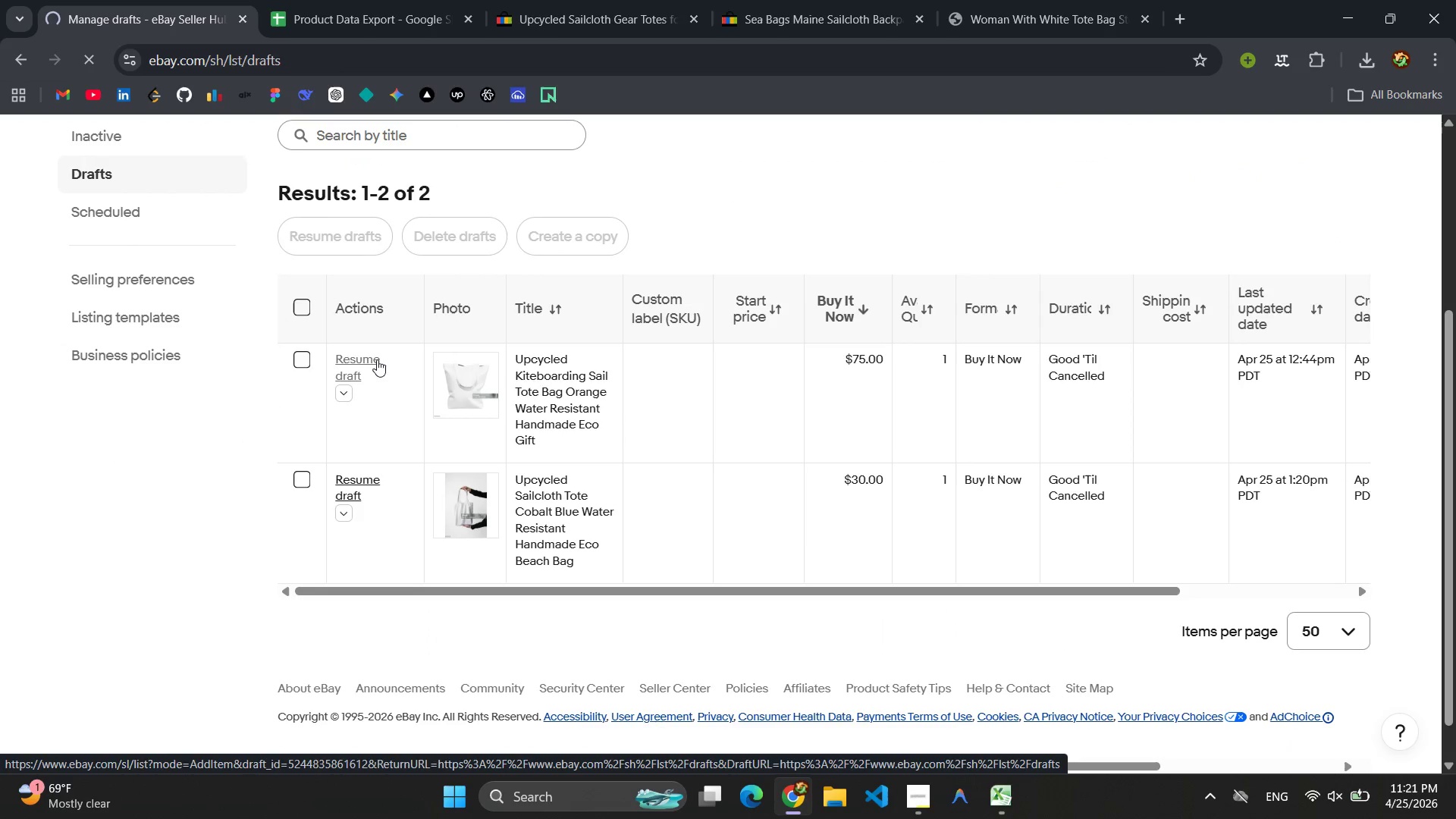 
scroll: coordinate [616, 358], scroll_direction: down, amount: 81.0
 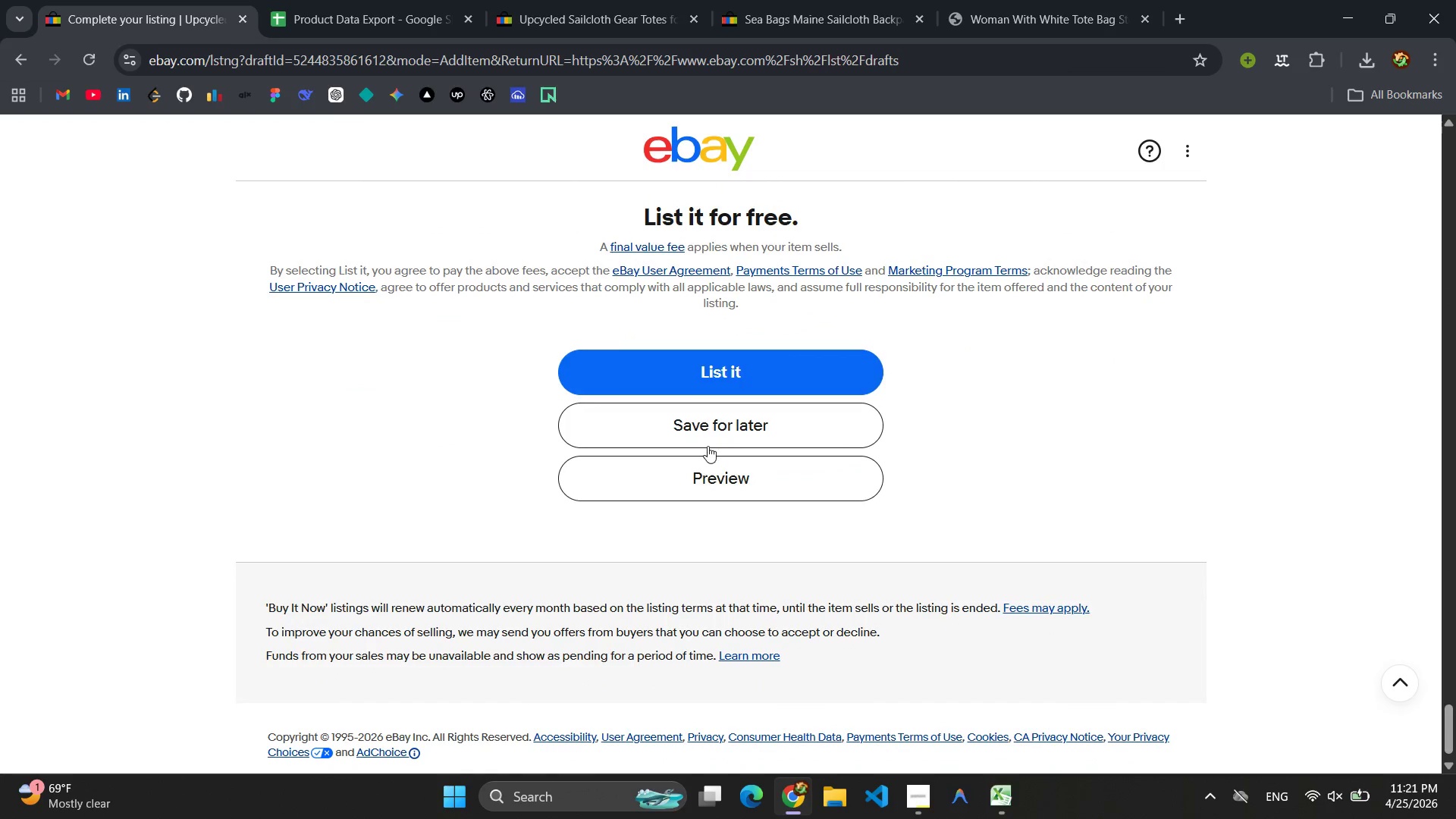 
left_click([708, 472])
 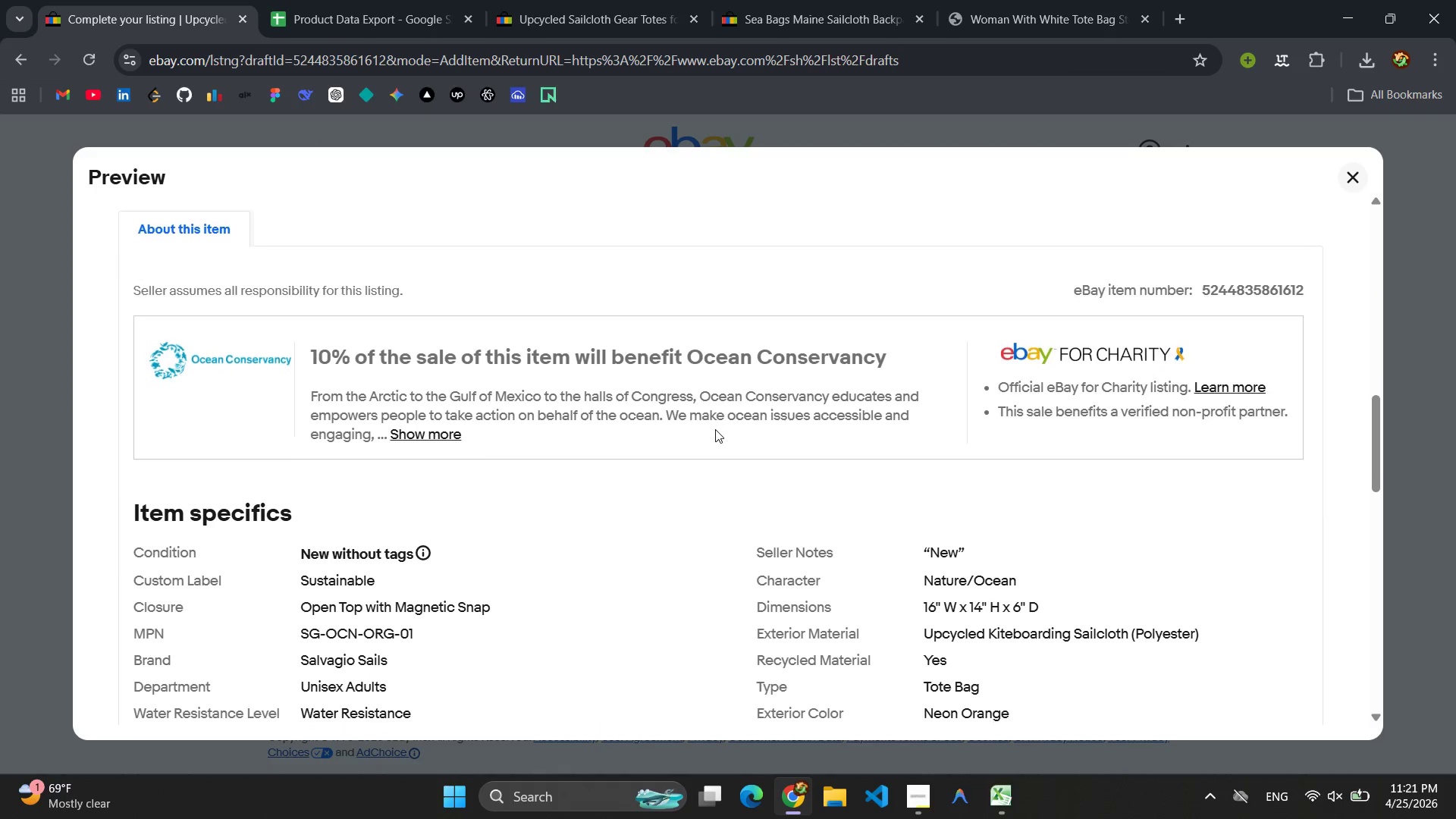 
wait(7.14)
 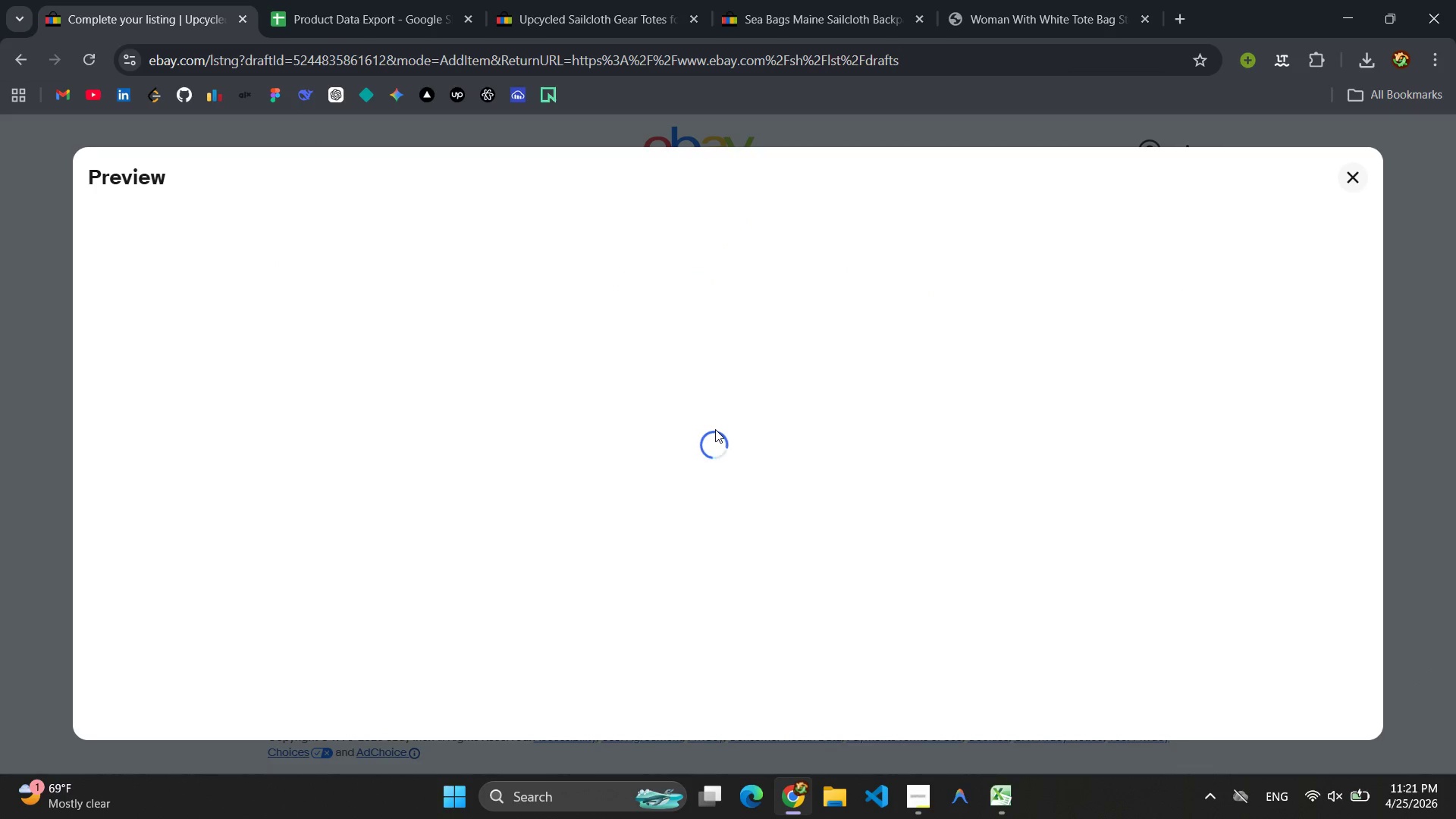 
key(Meta+MetaLeft)
 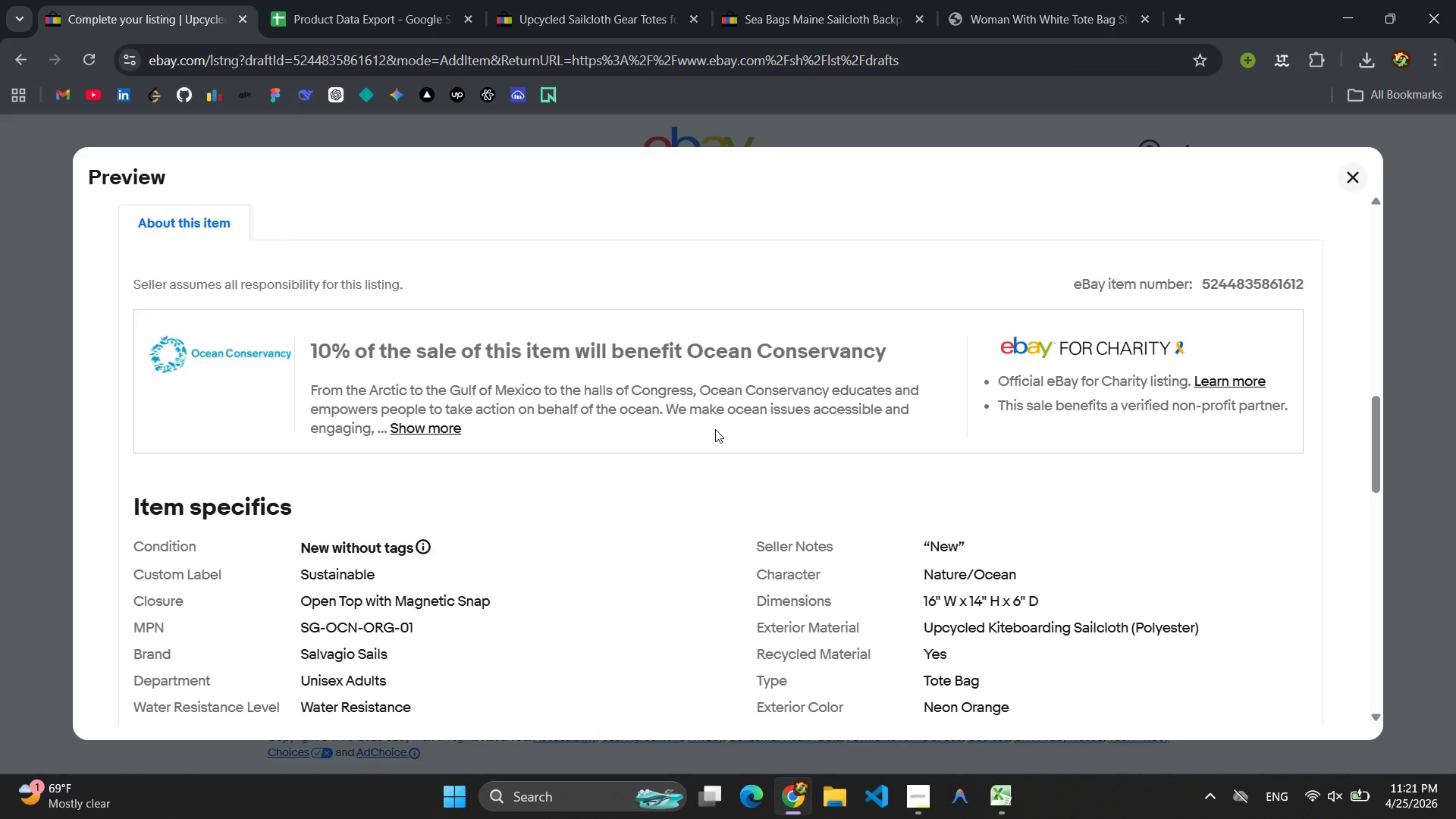 
key(Meta+Shift+ShiftLeft)
 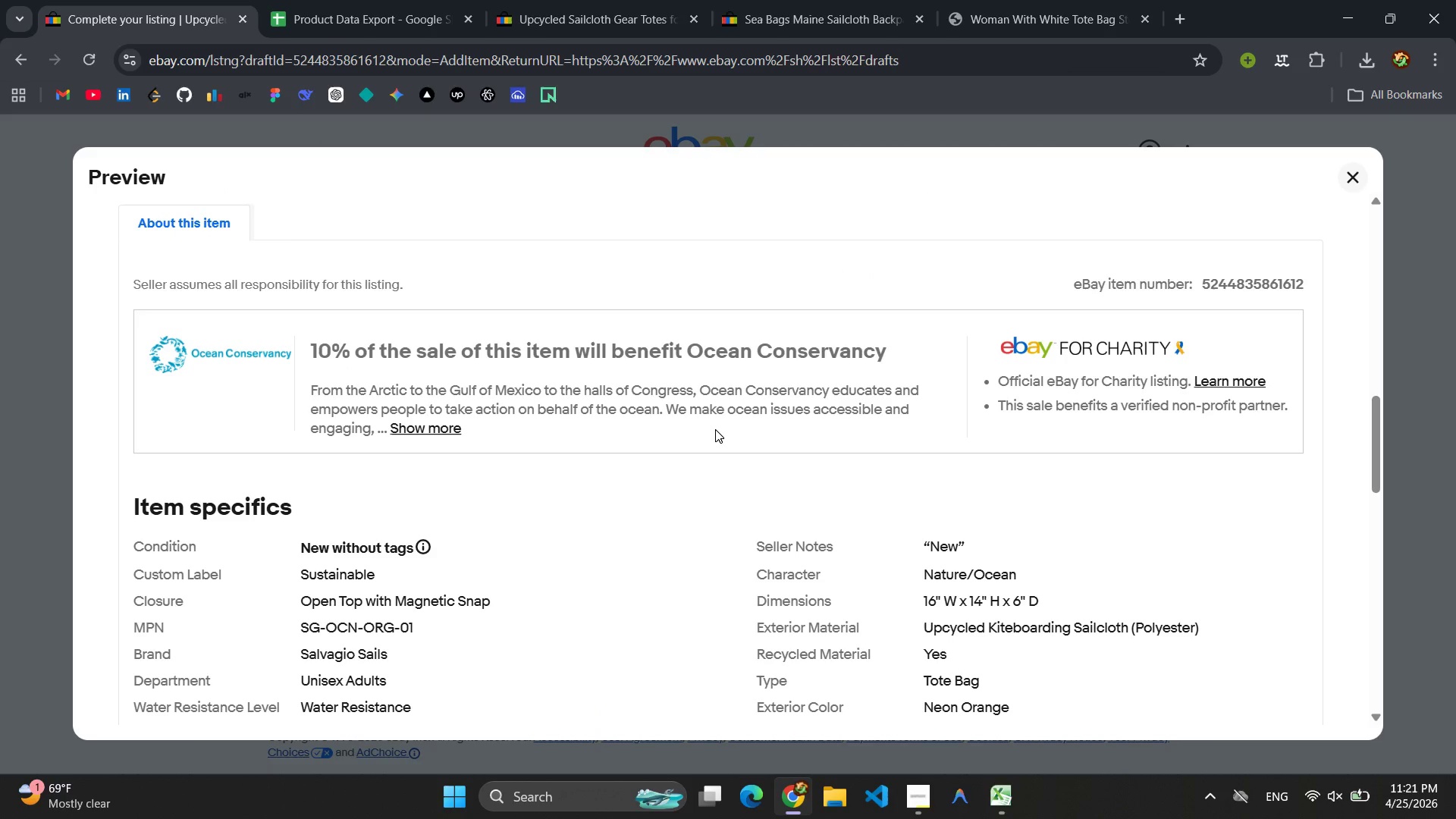 
key(Meta+Shift+S)
 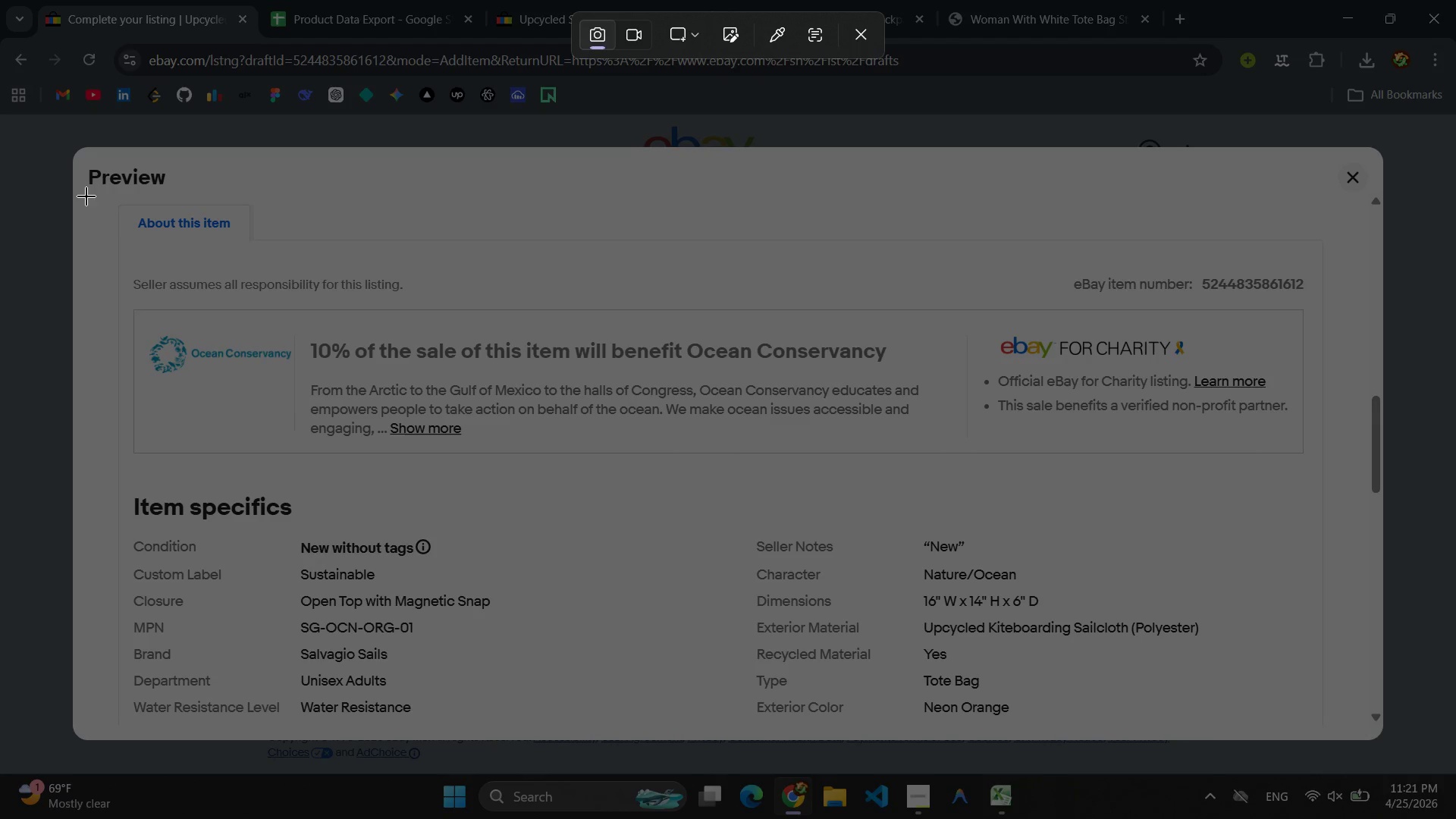 
left_click_drag(start_coordinate=[86, 196], to_coordinate=[1345, 481])
 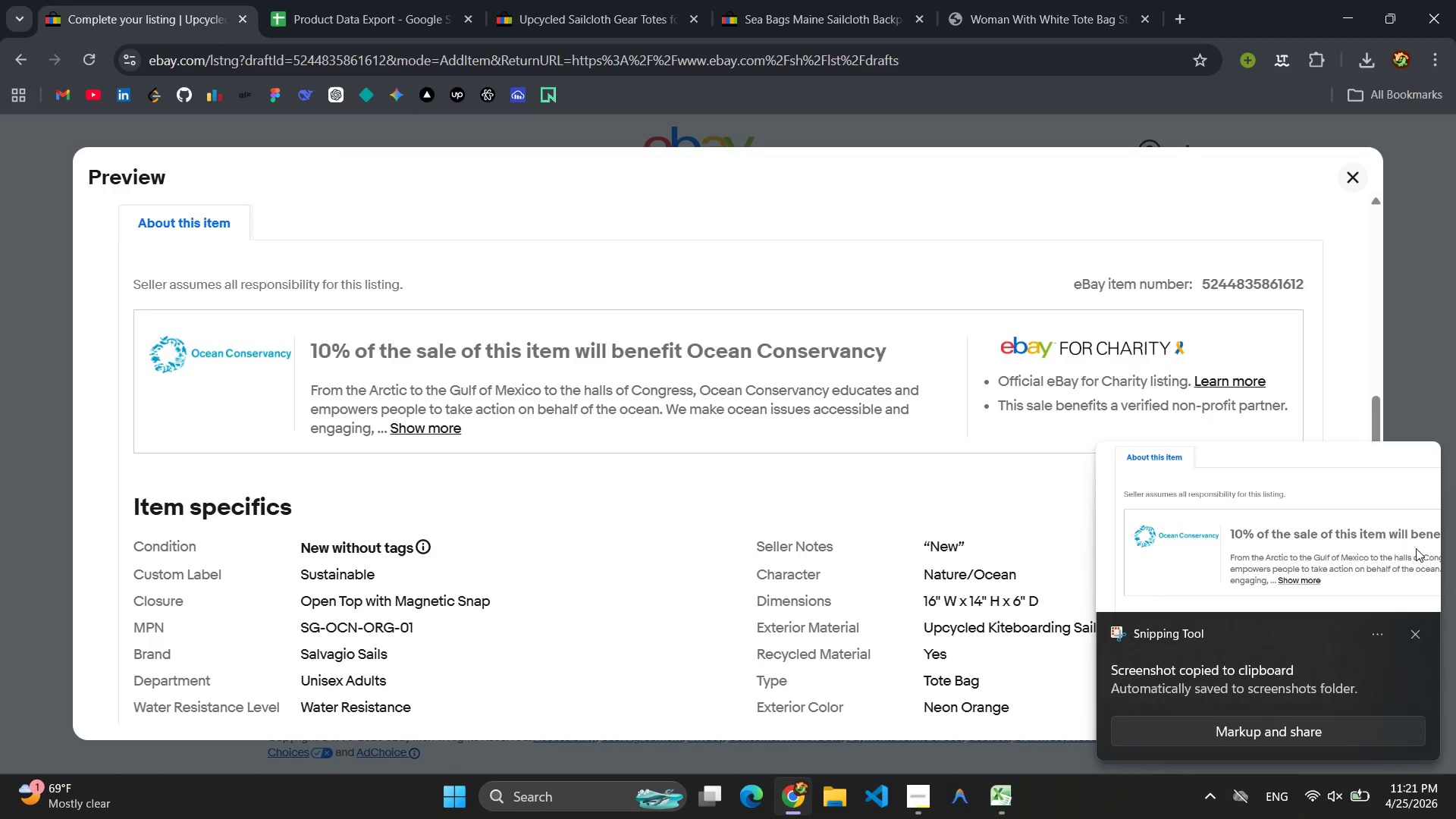 
left_click([1414, 634])
 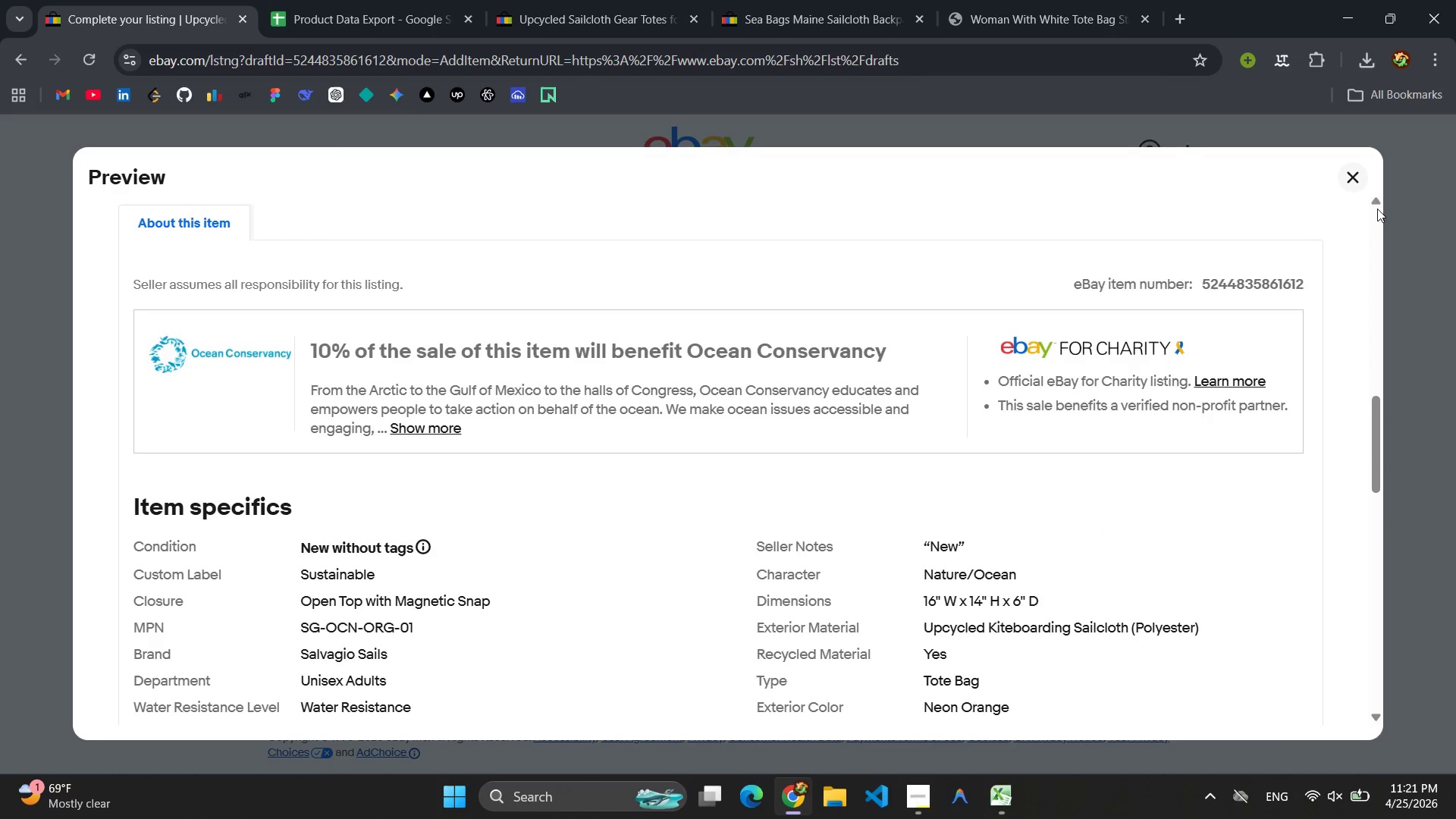 
left_click([1361, 176])
 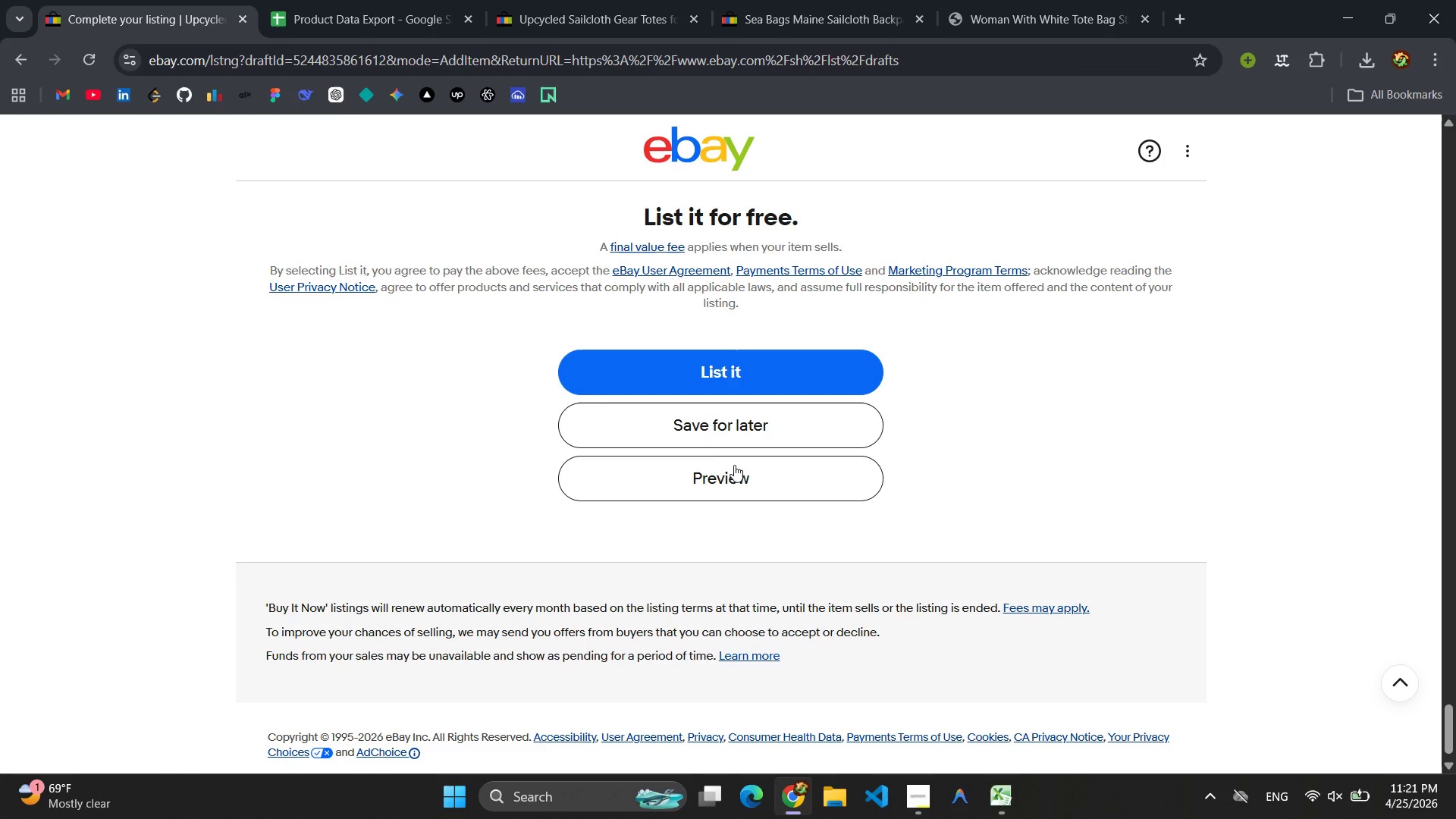 
left_click([717, 433])
 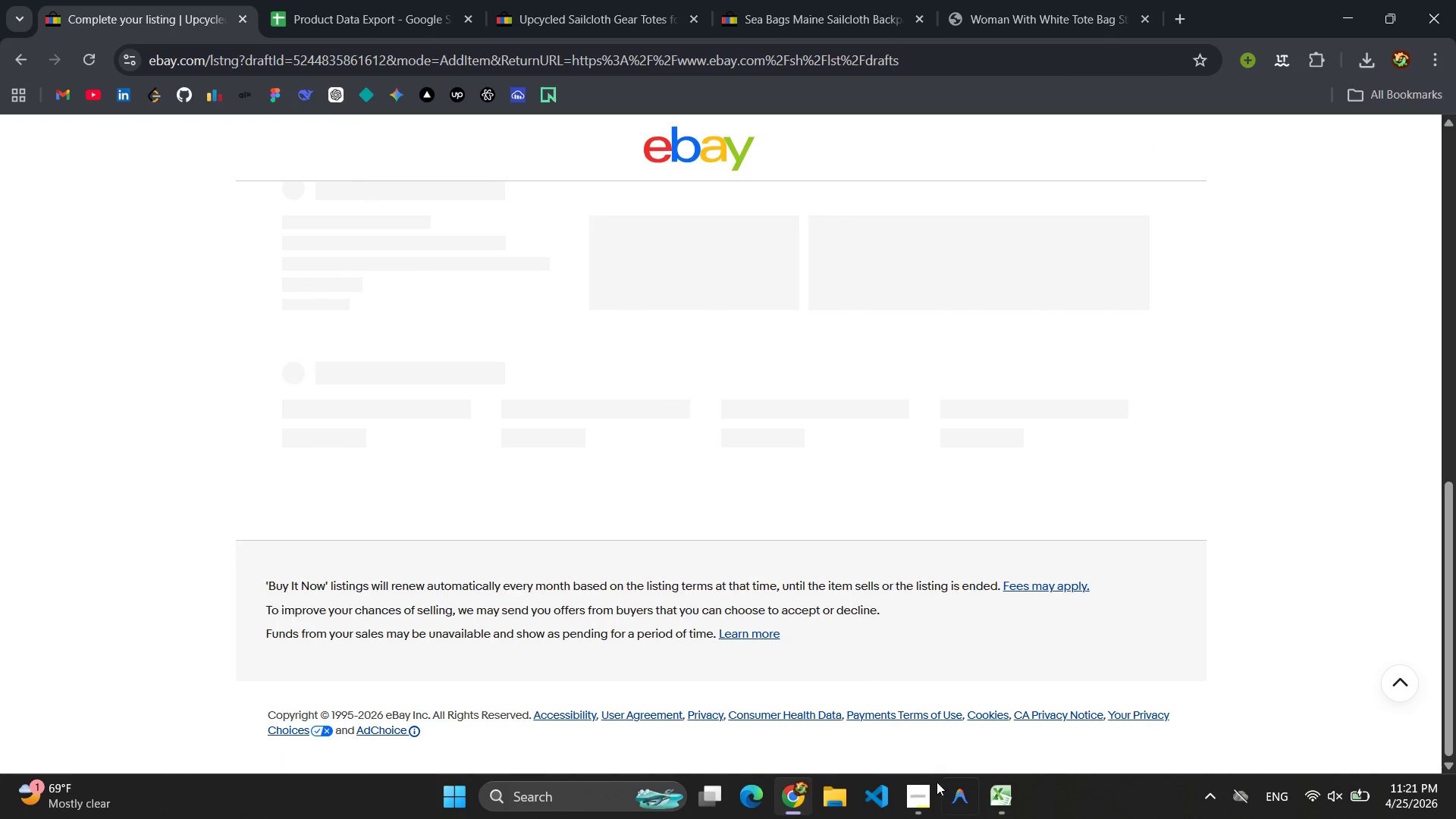 
left_click([915, 799])